 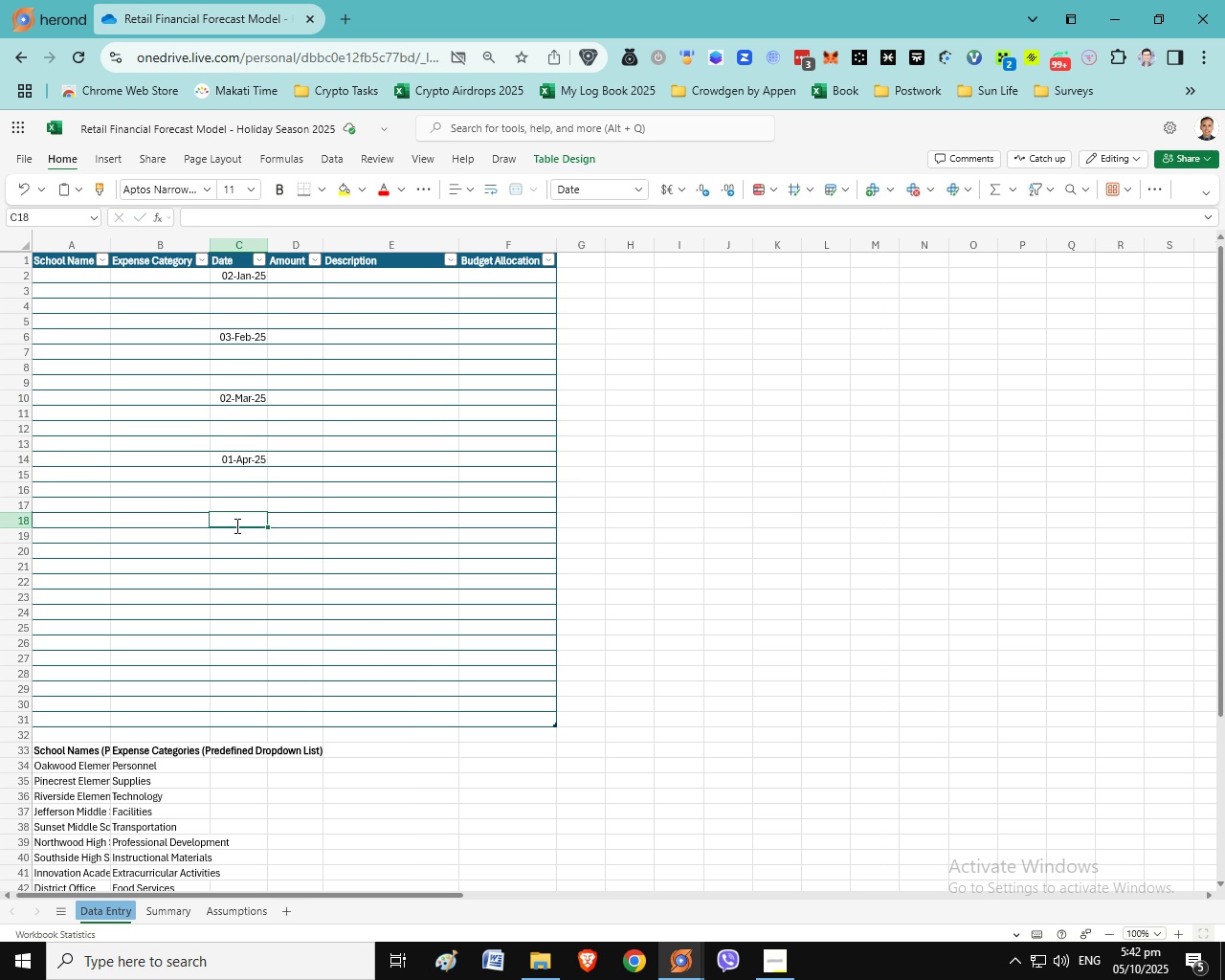 
double_click([235, 525])
 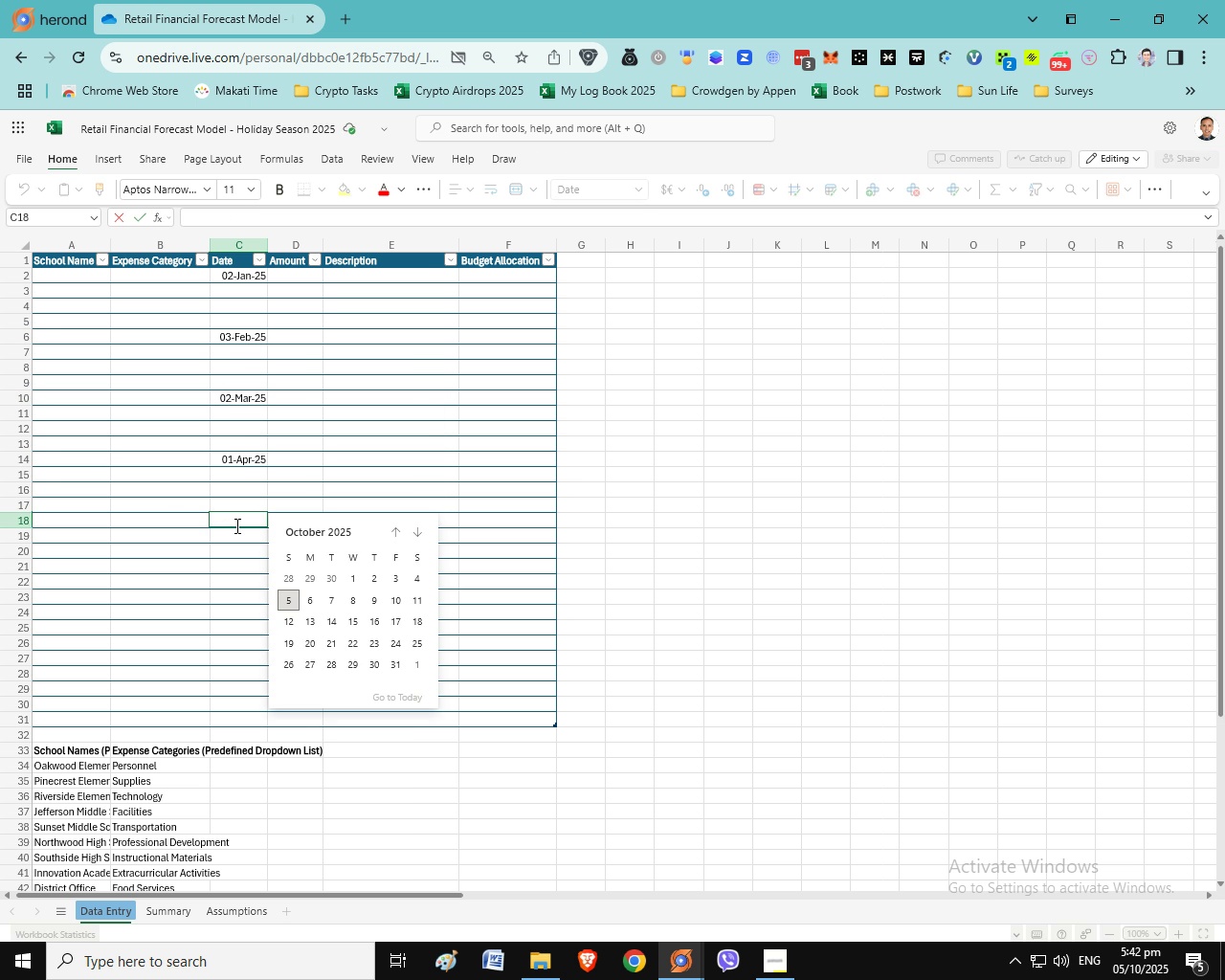 
key(Numpad0)
 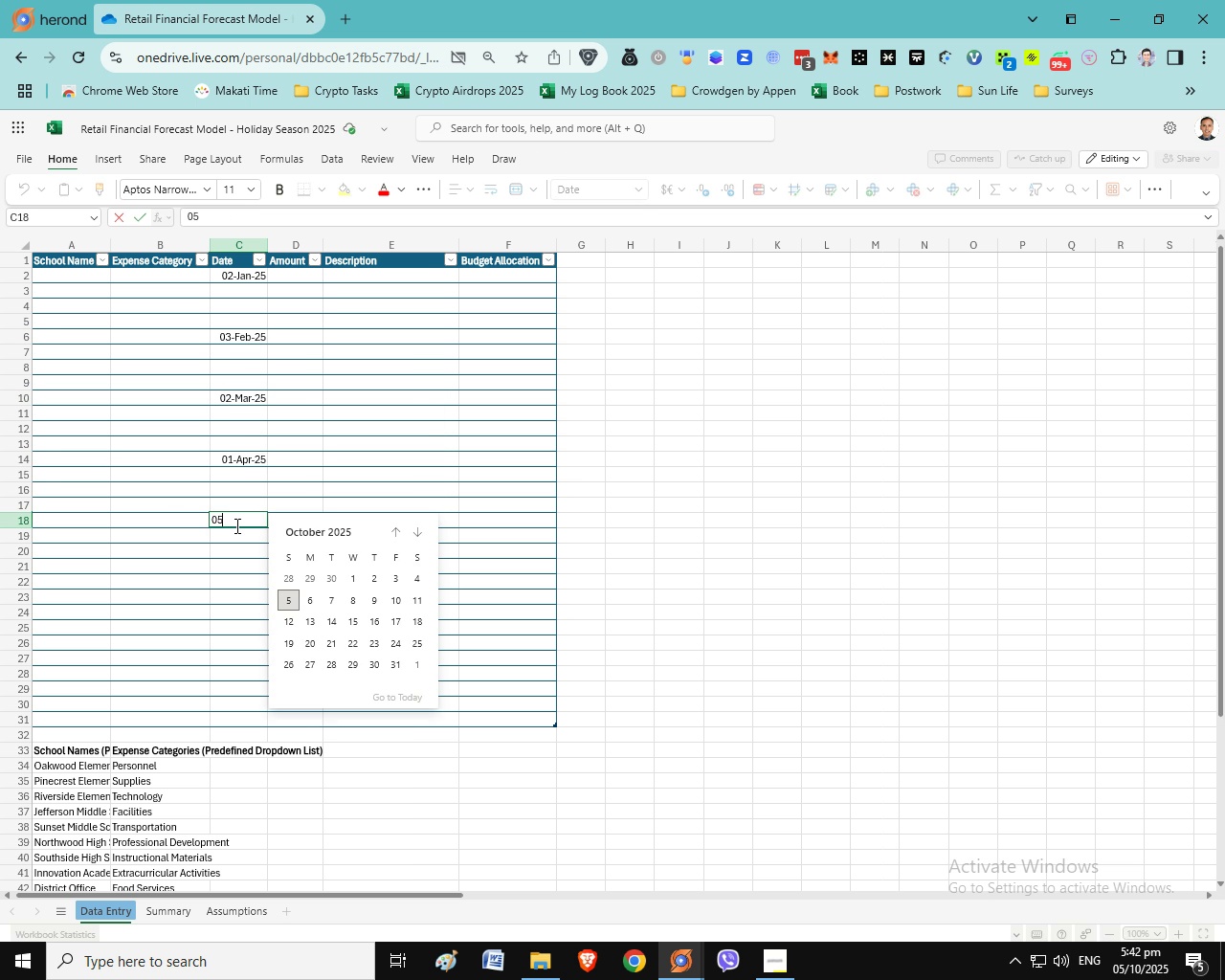 
key(Numpad5)
 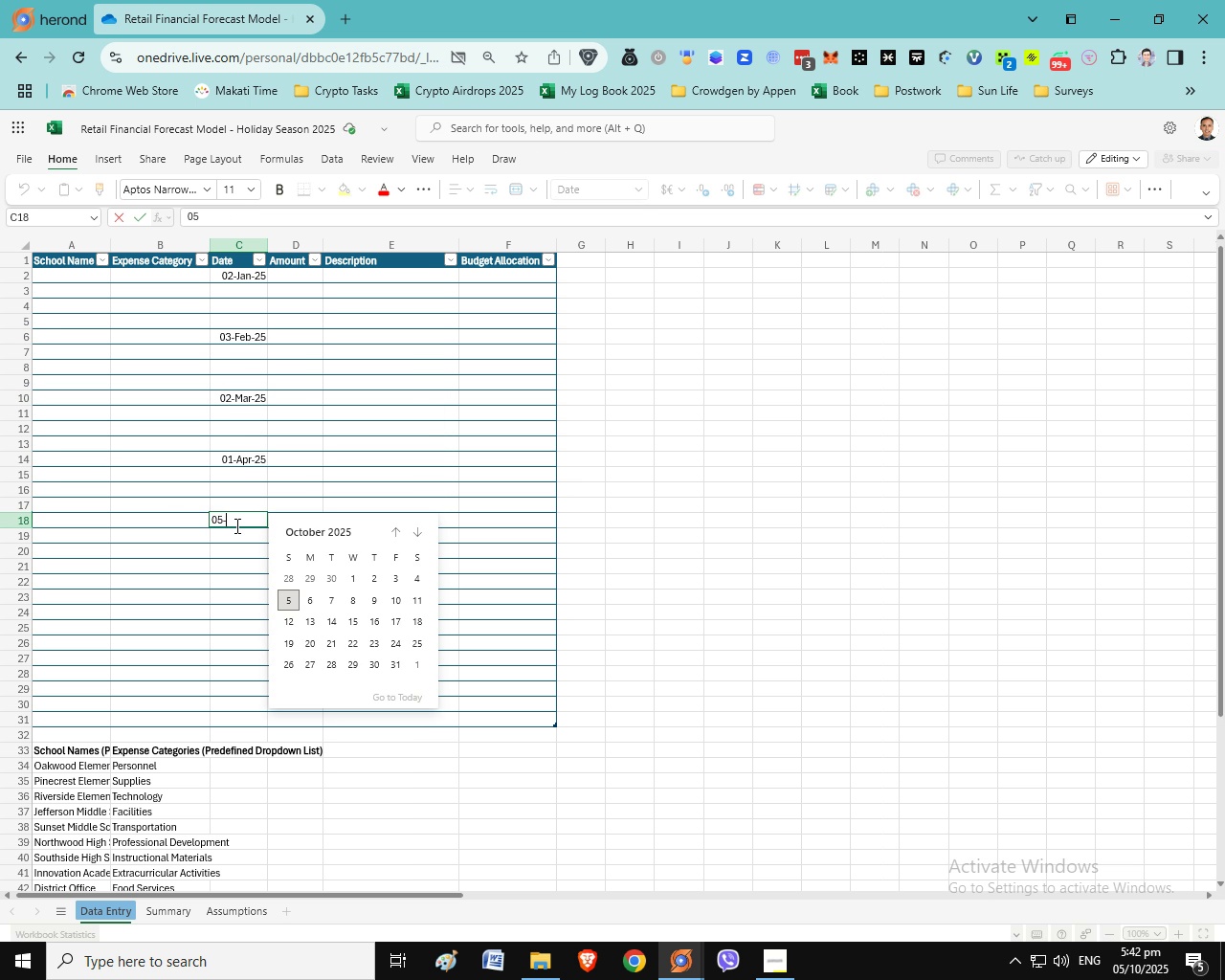 
key(NumpadSubtract)
 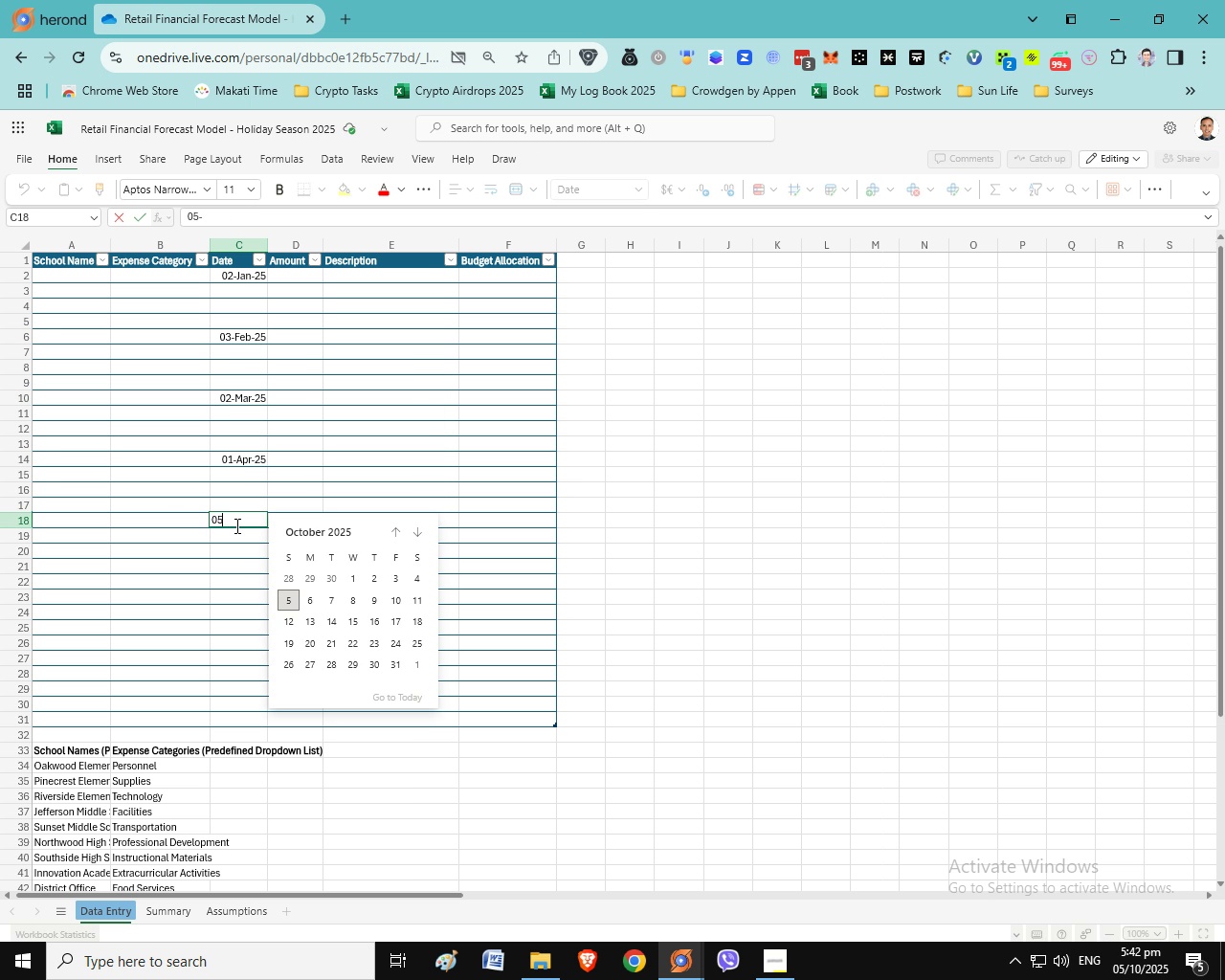 
key(Backspace)
 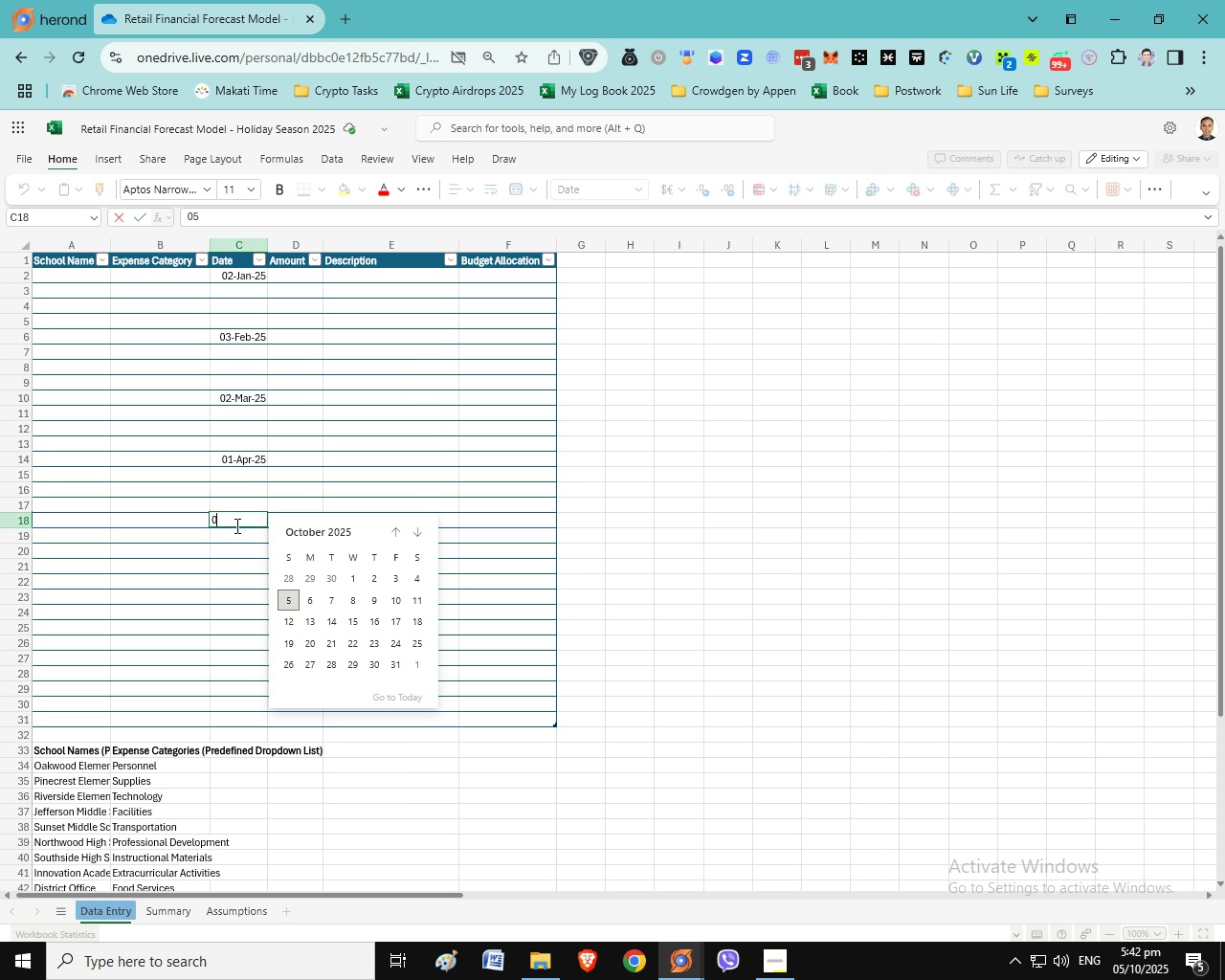 
key(Backspace)
 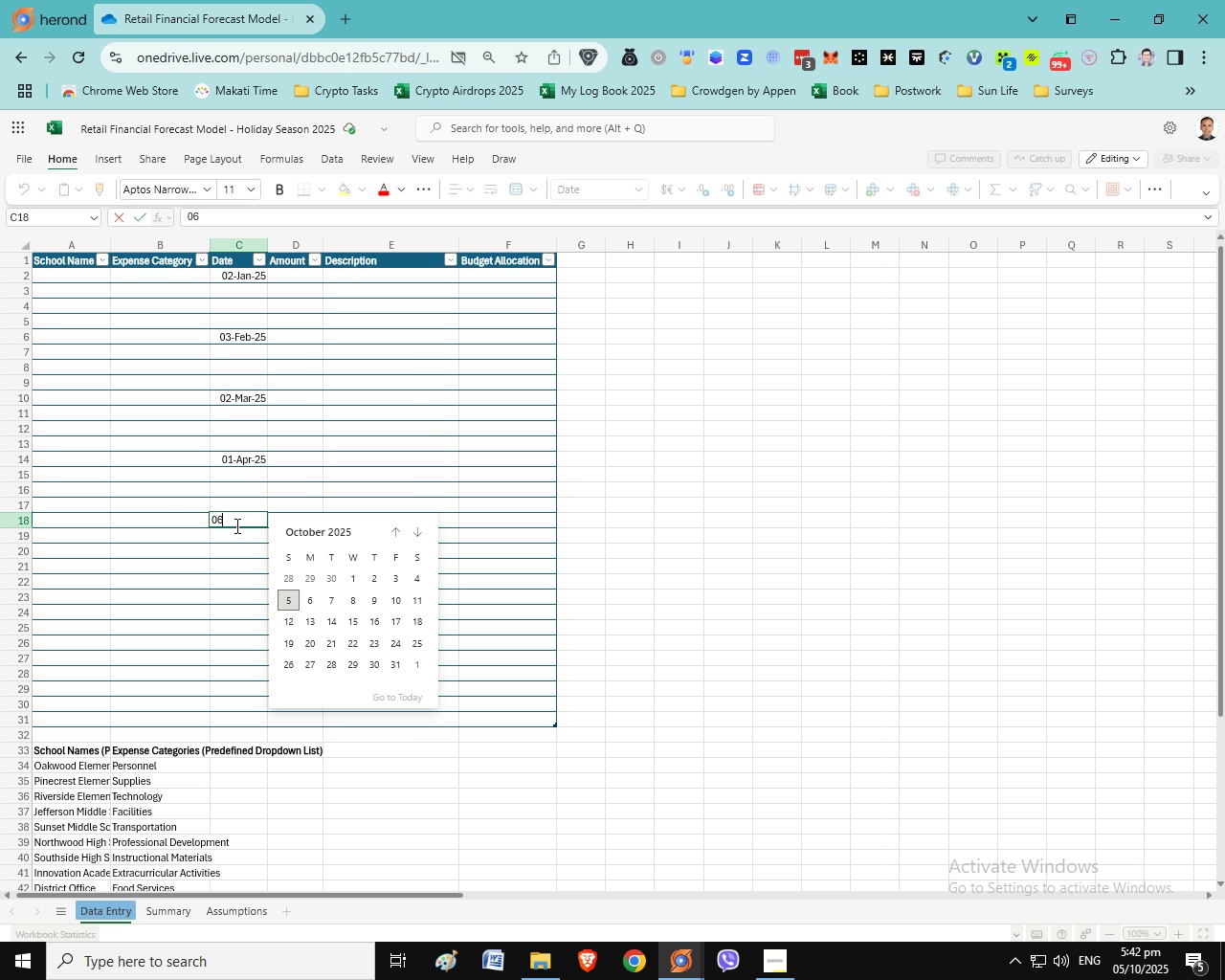 
key(Numpad6)
 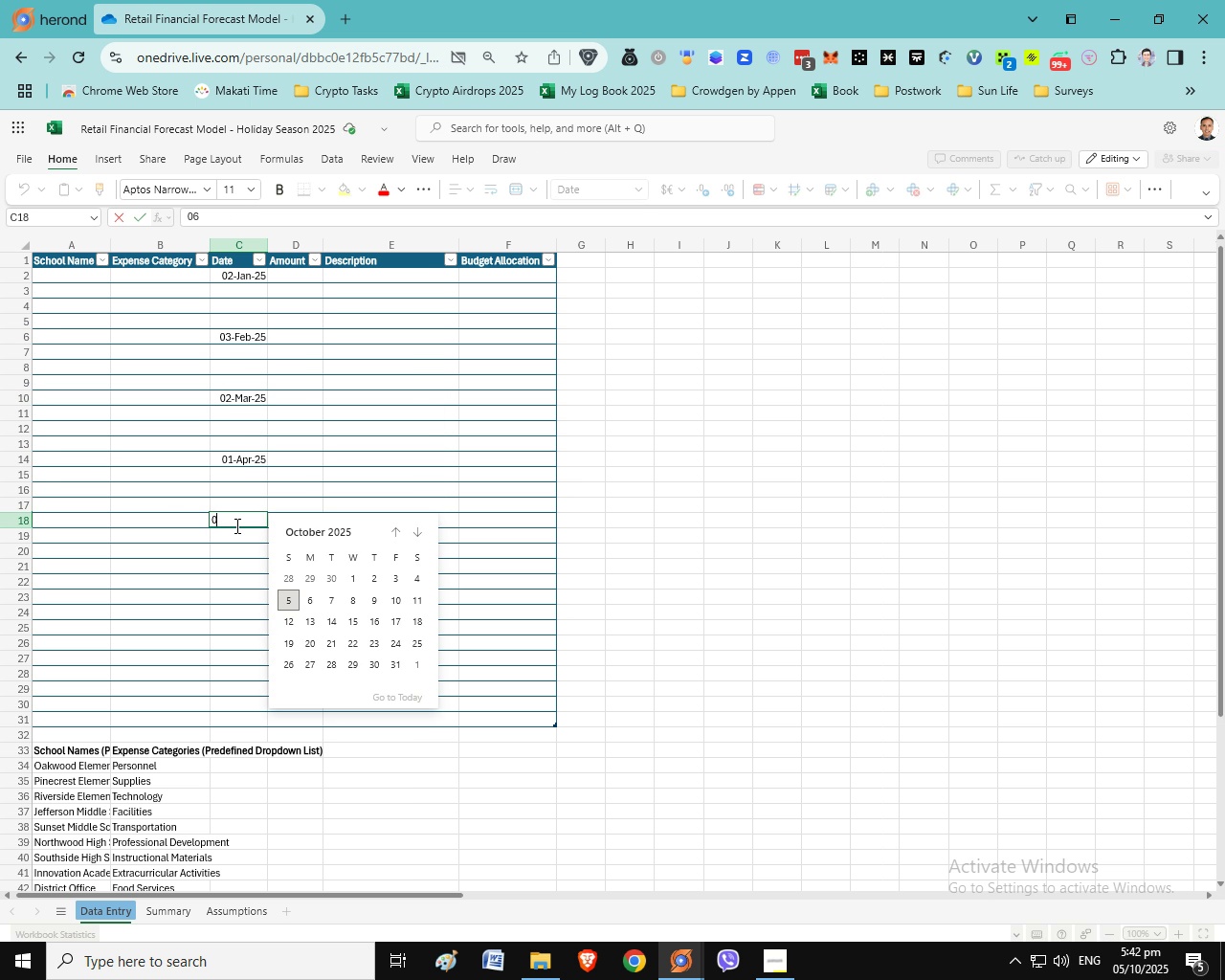 
key(Backspace)
 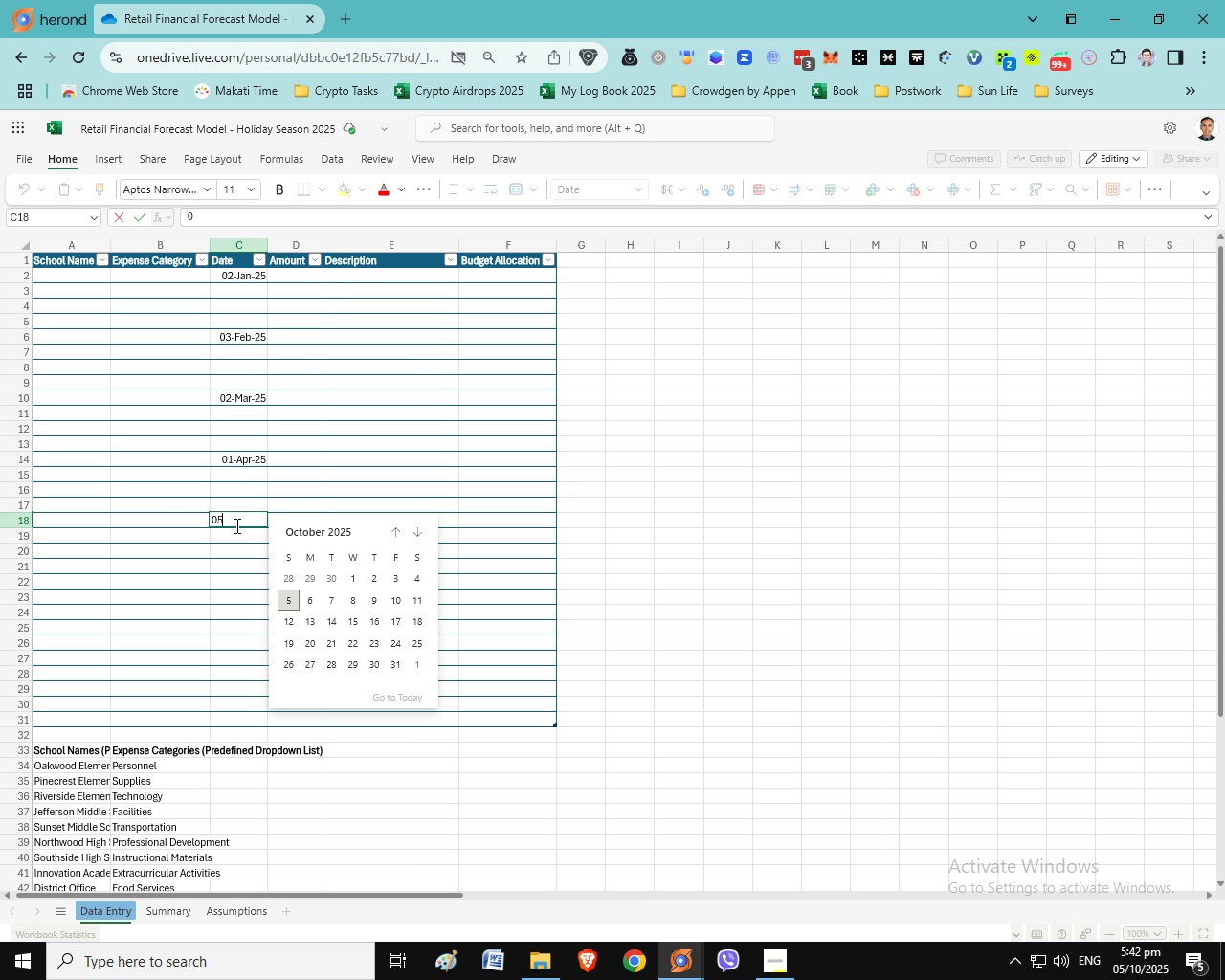 
key(Numpad5)
 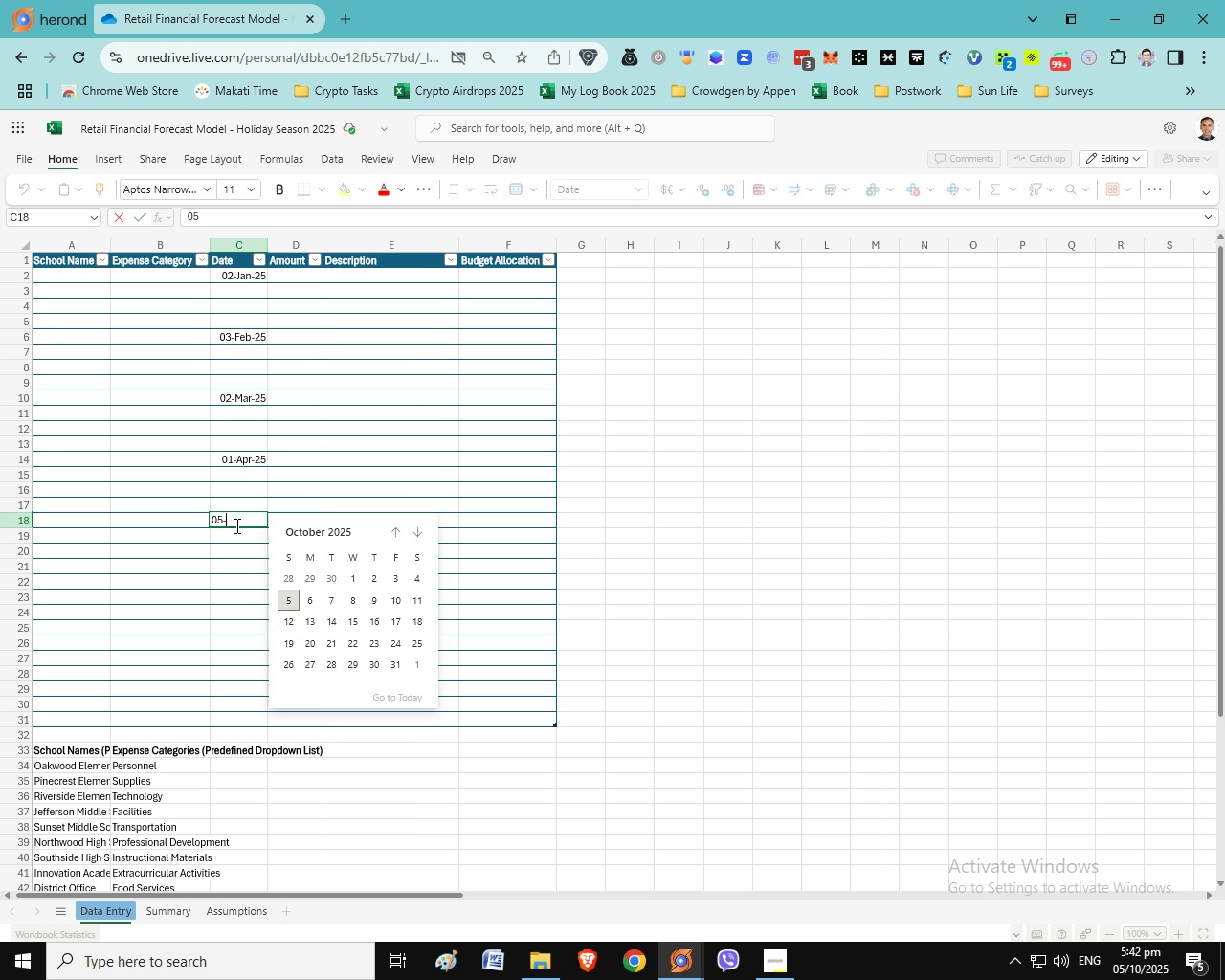 
key(NumpadSubtract)
 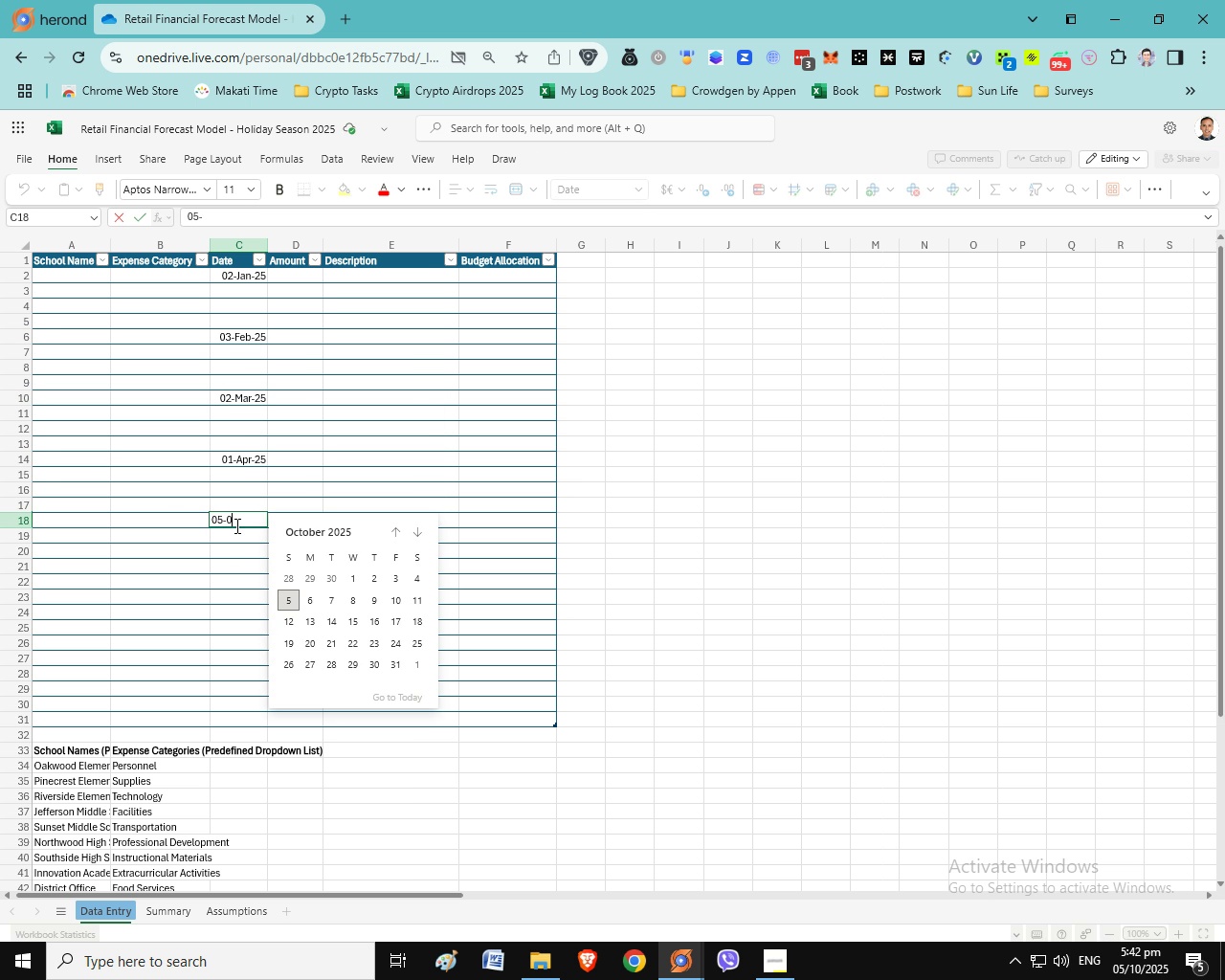 
key(Numpad0)
 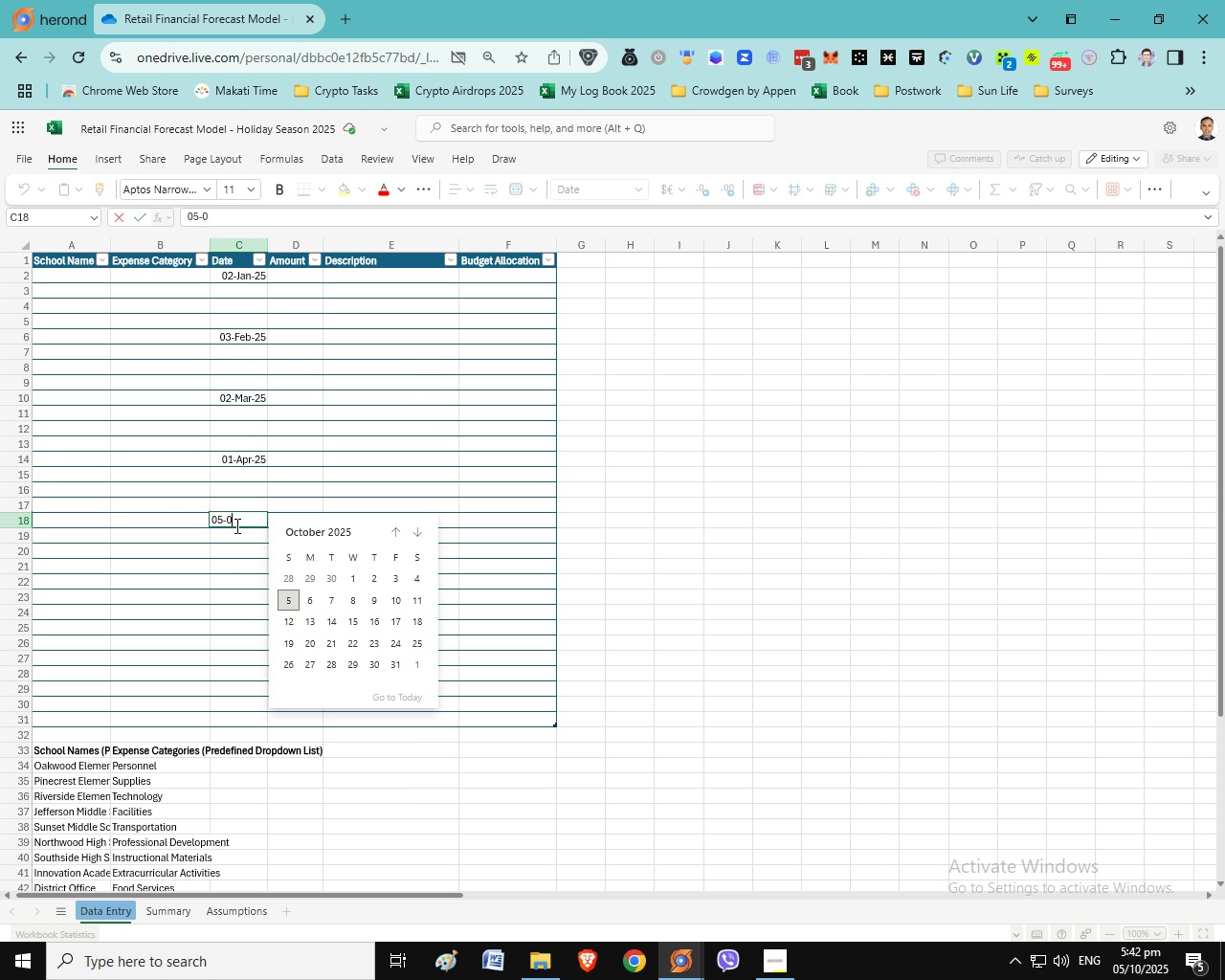 
key(Numpad6)
 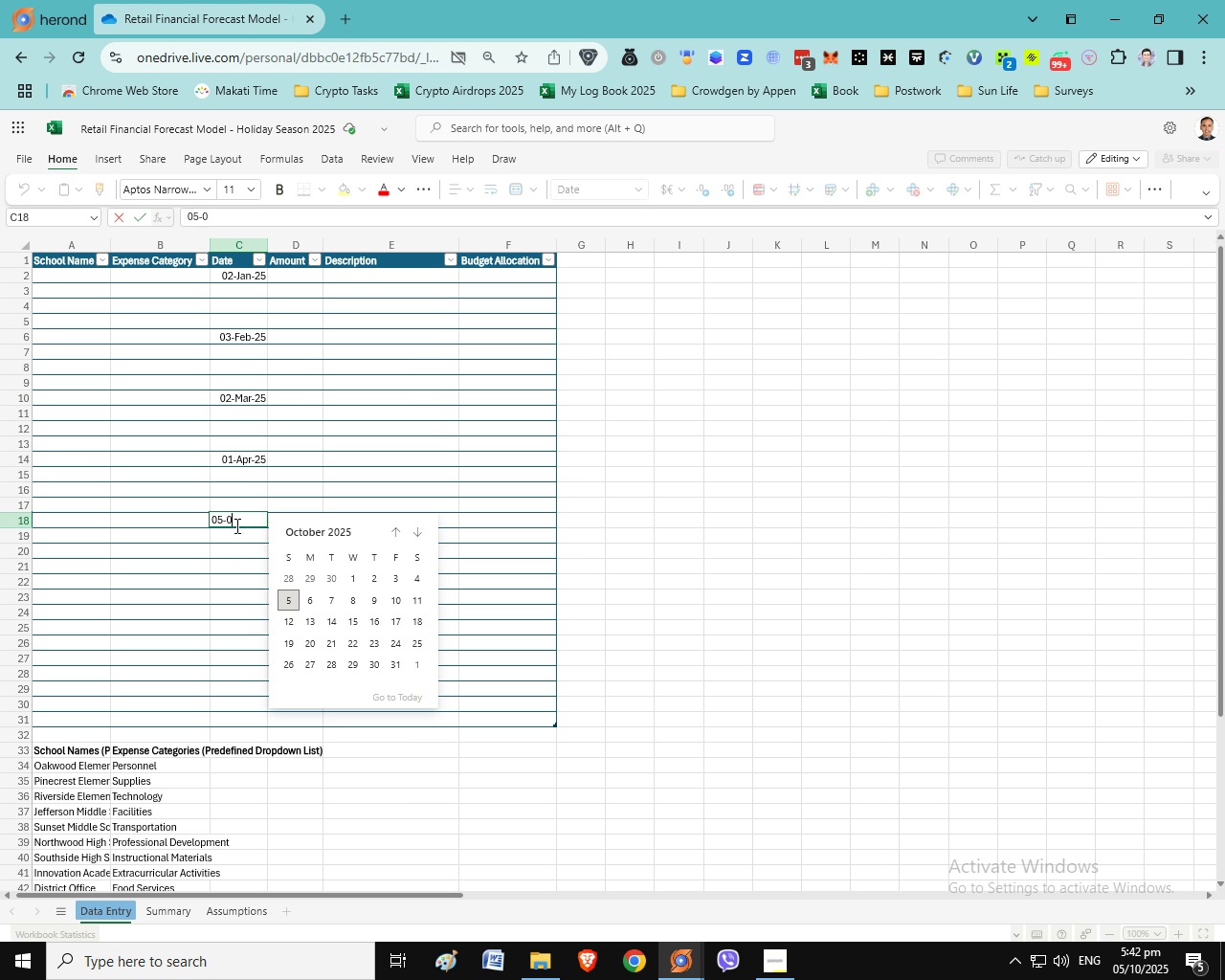 
key(NumpadSubtract)
 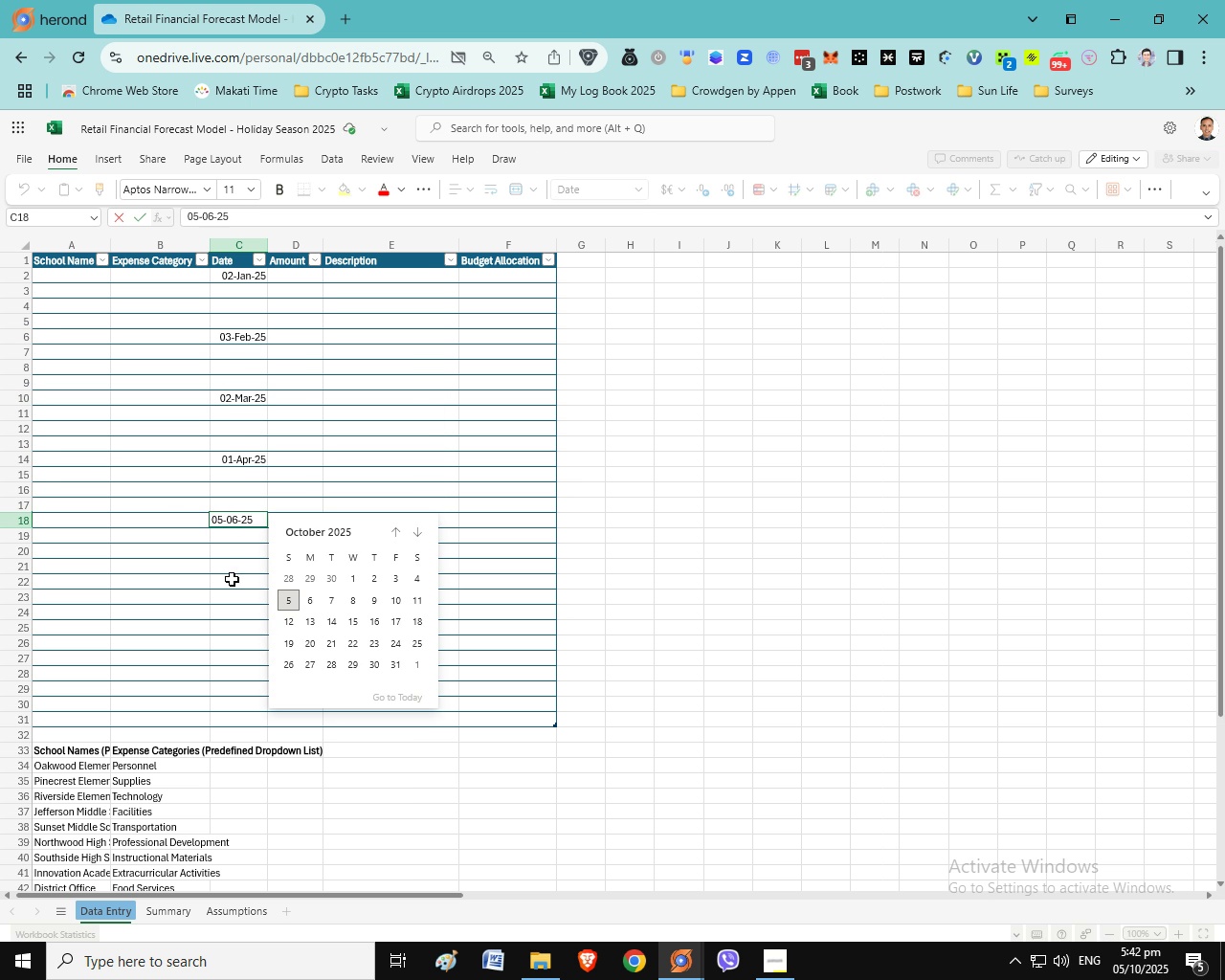 
key(Numpad2)
 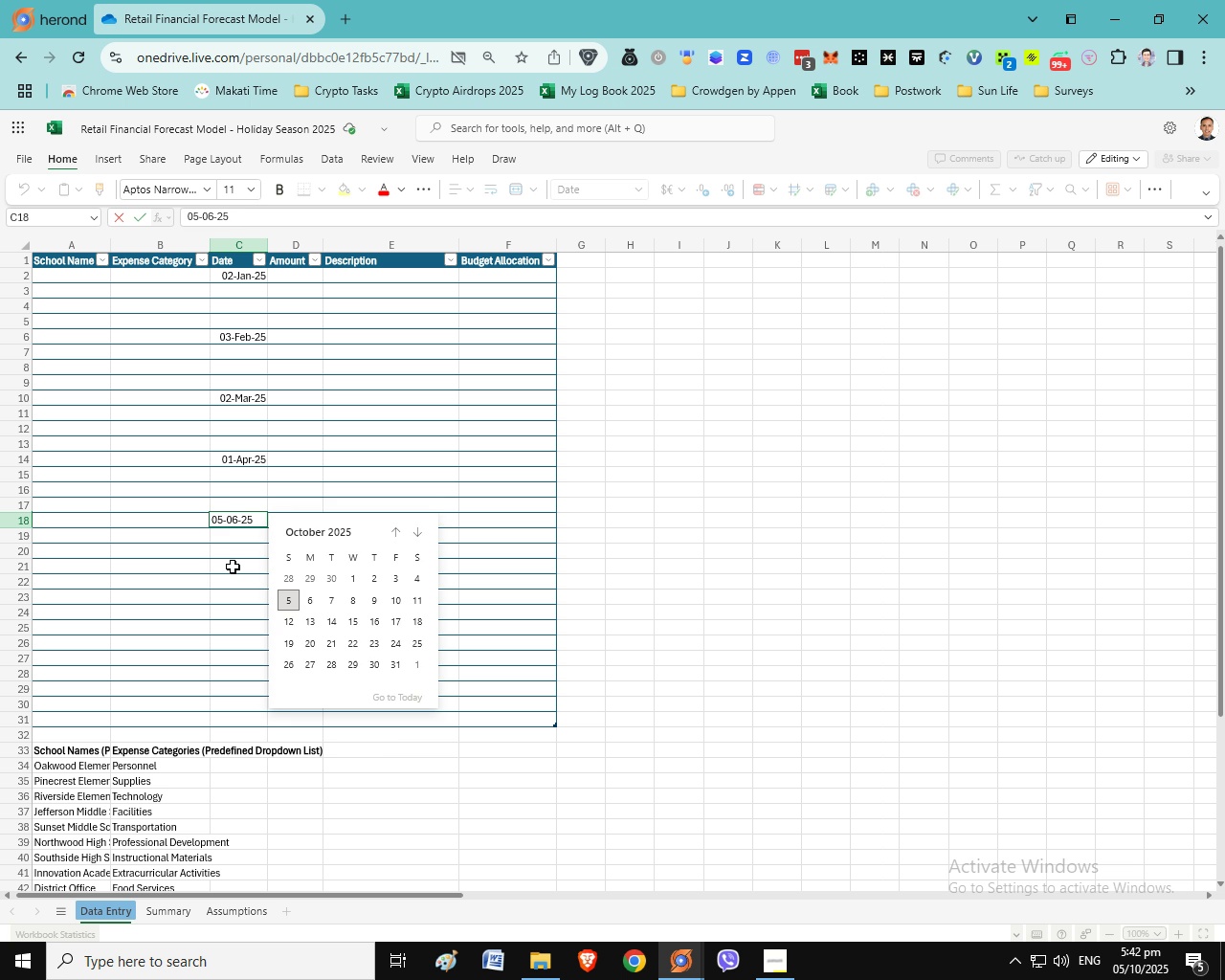 
key(Numpad5)
 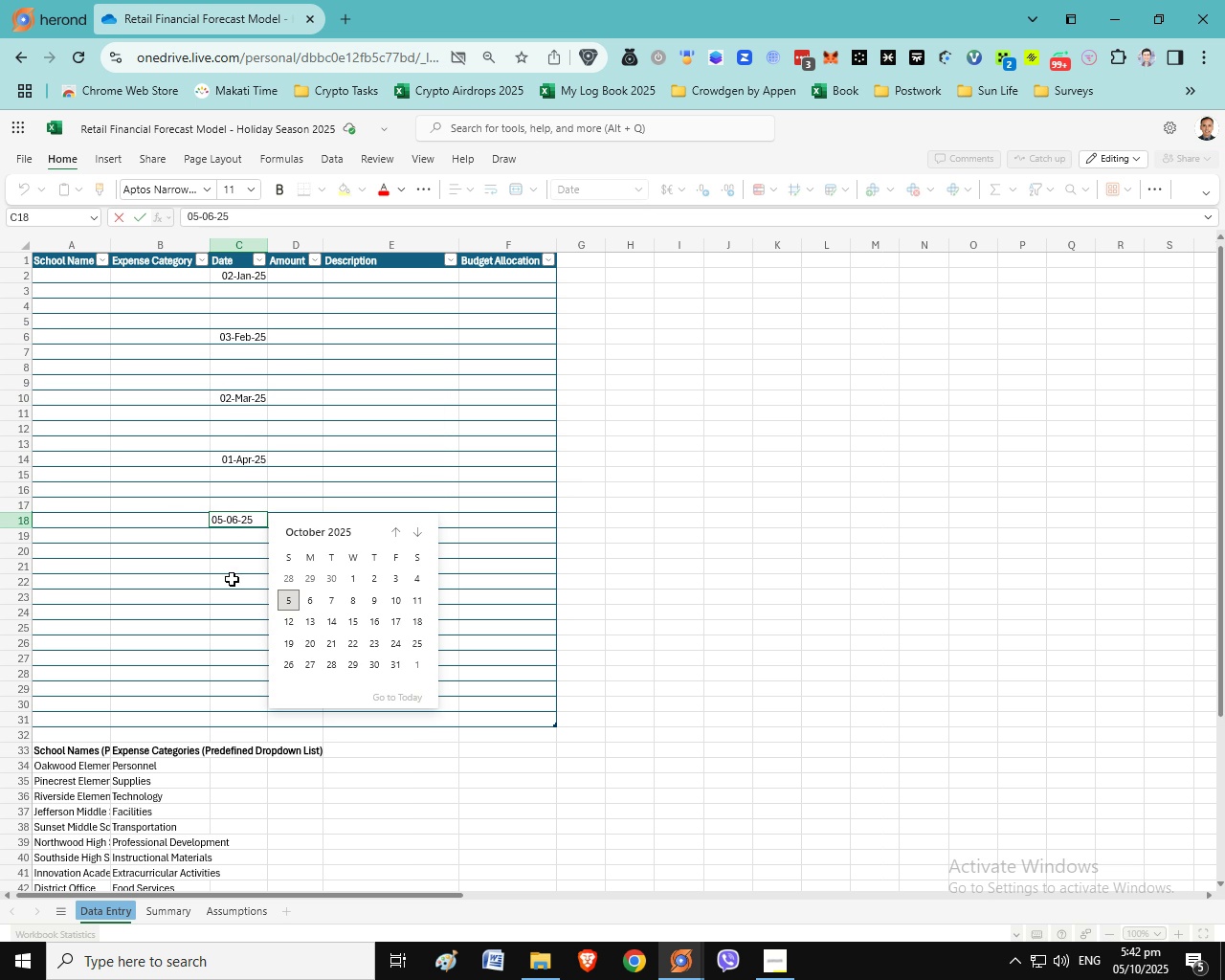 
left_click([233, 567])
 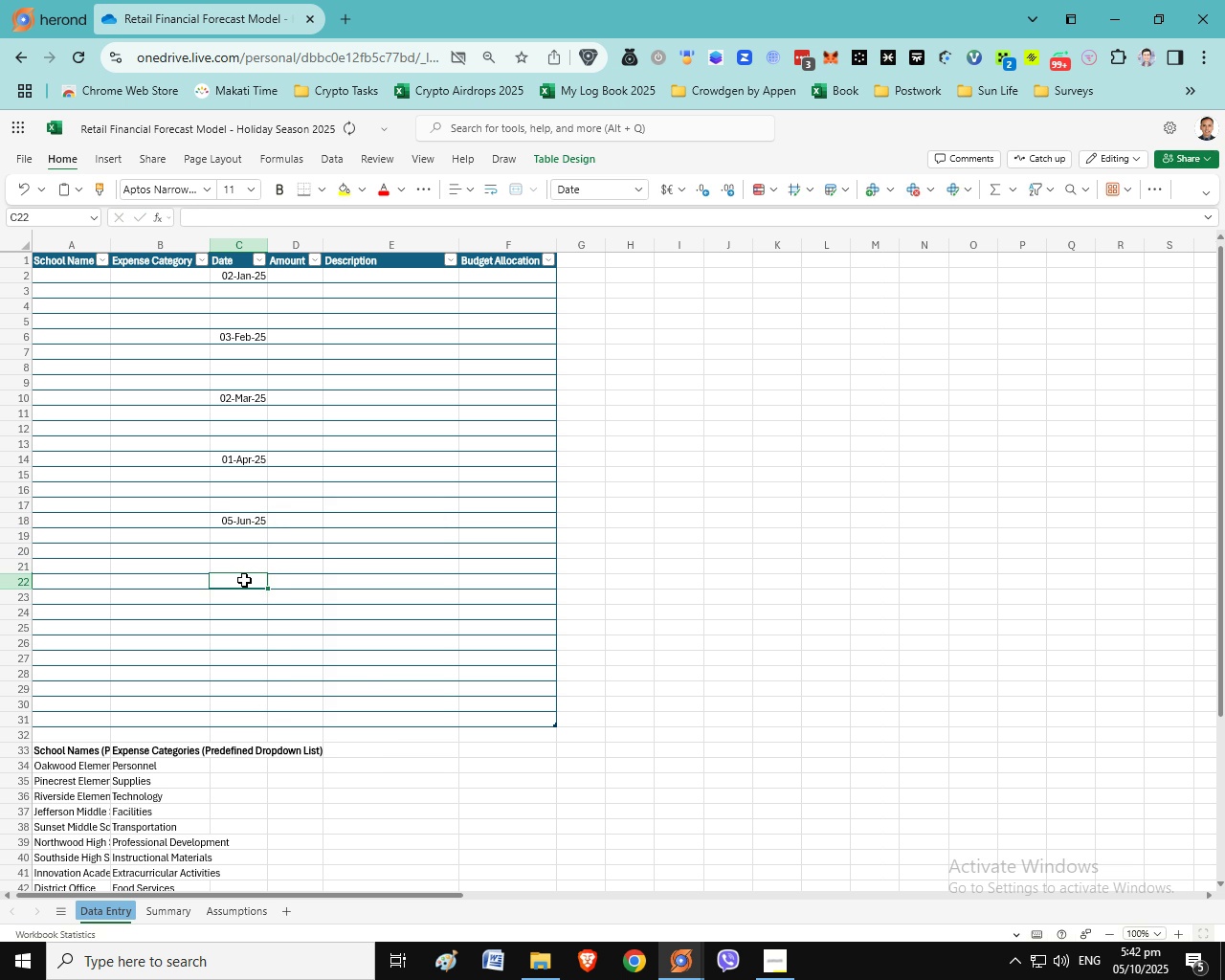 
double_click([244, 580])
 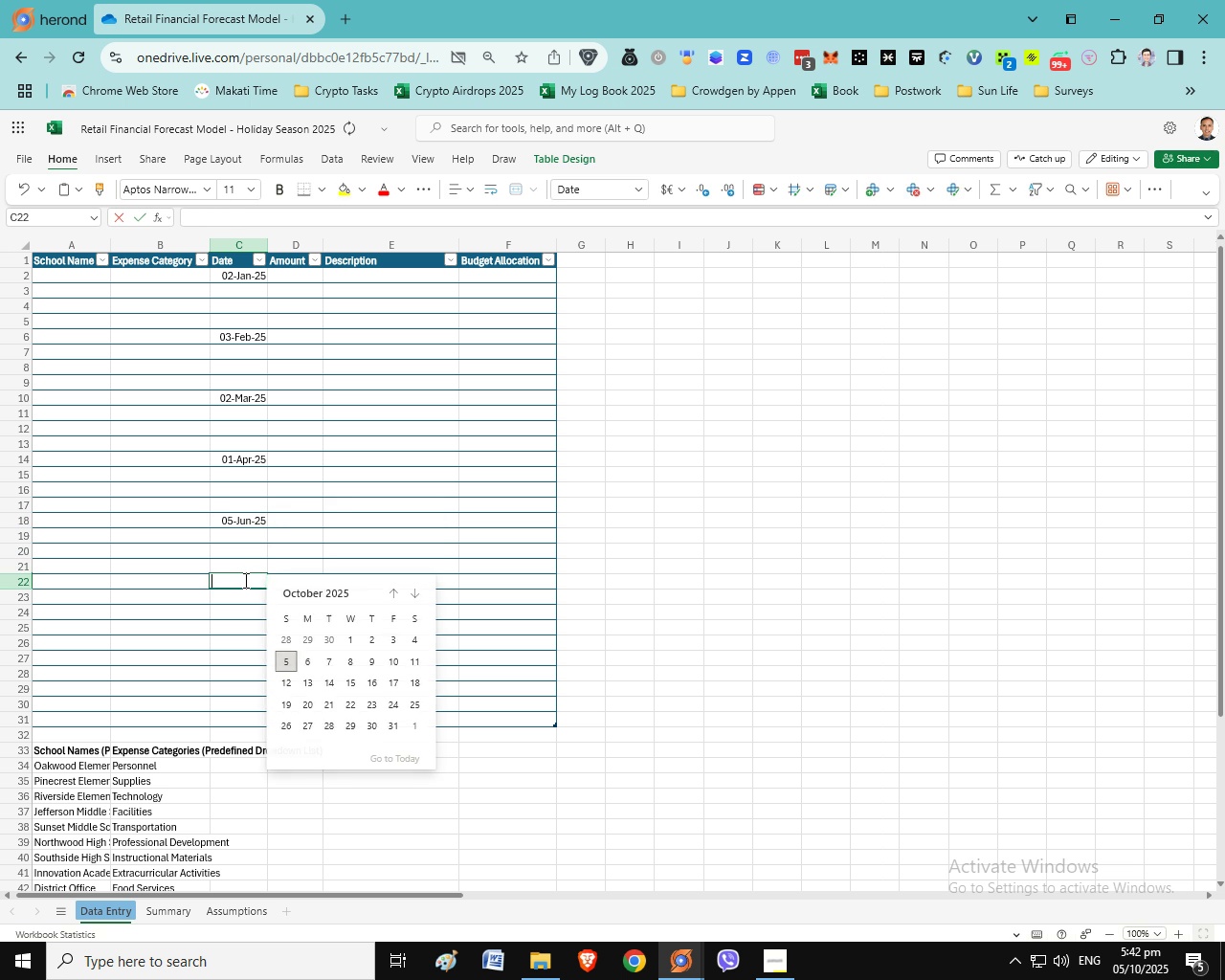 
triple_click([244, 580])
 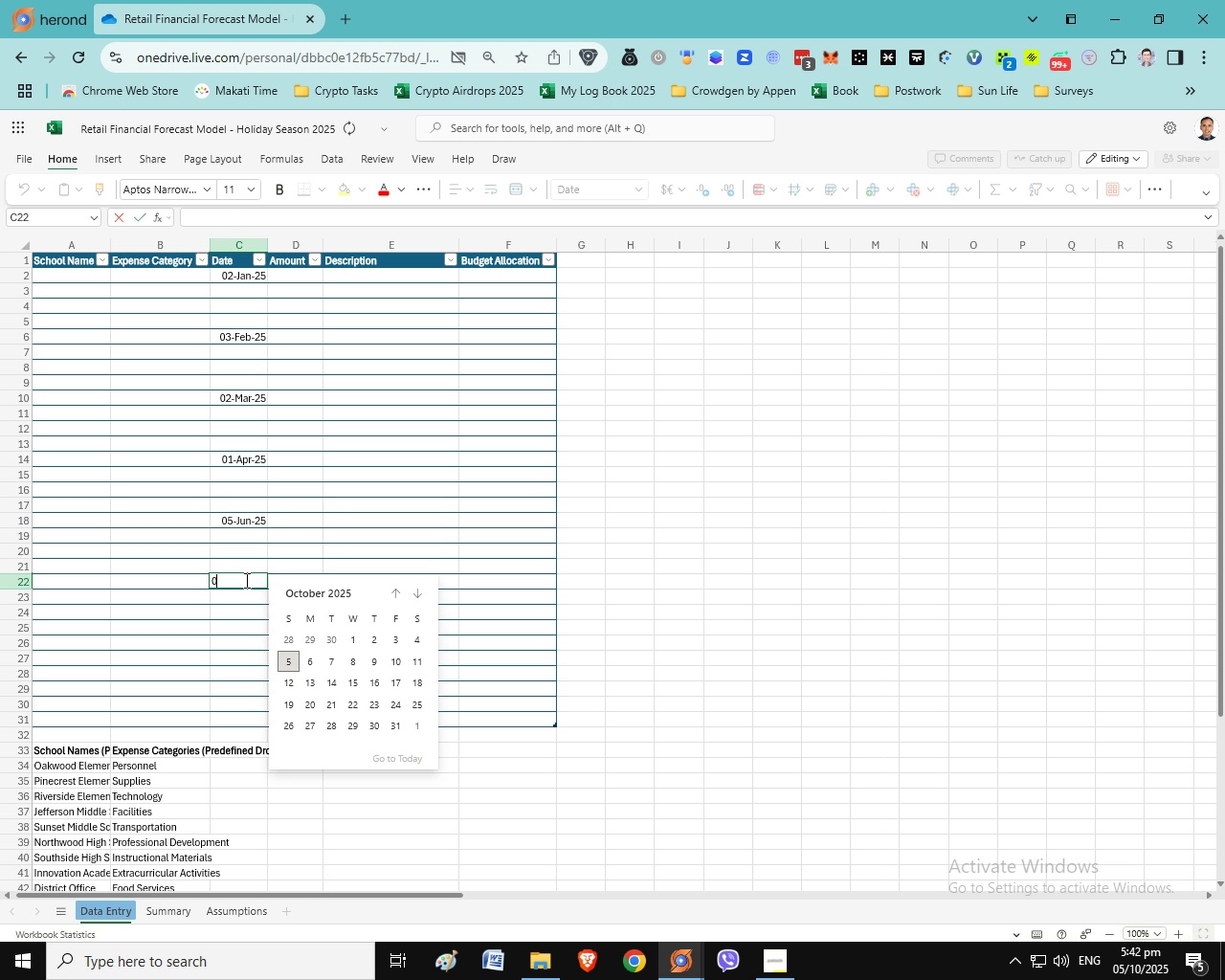 
key(Numpad0)
 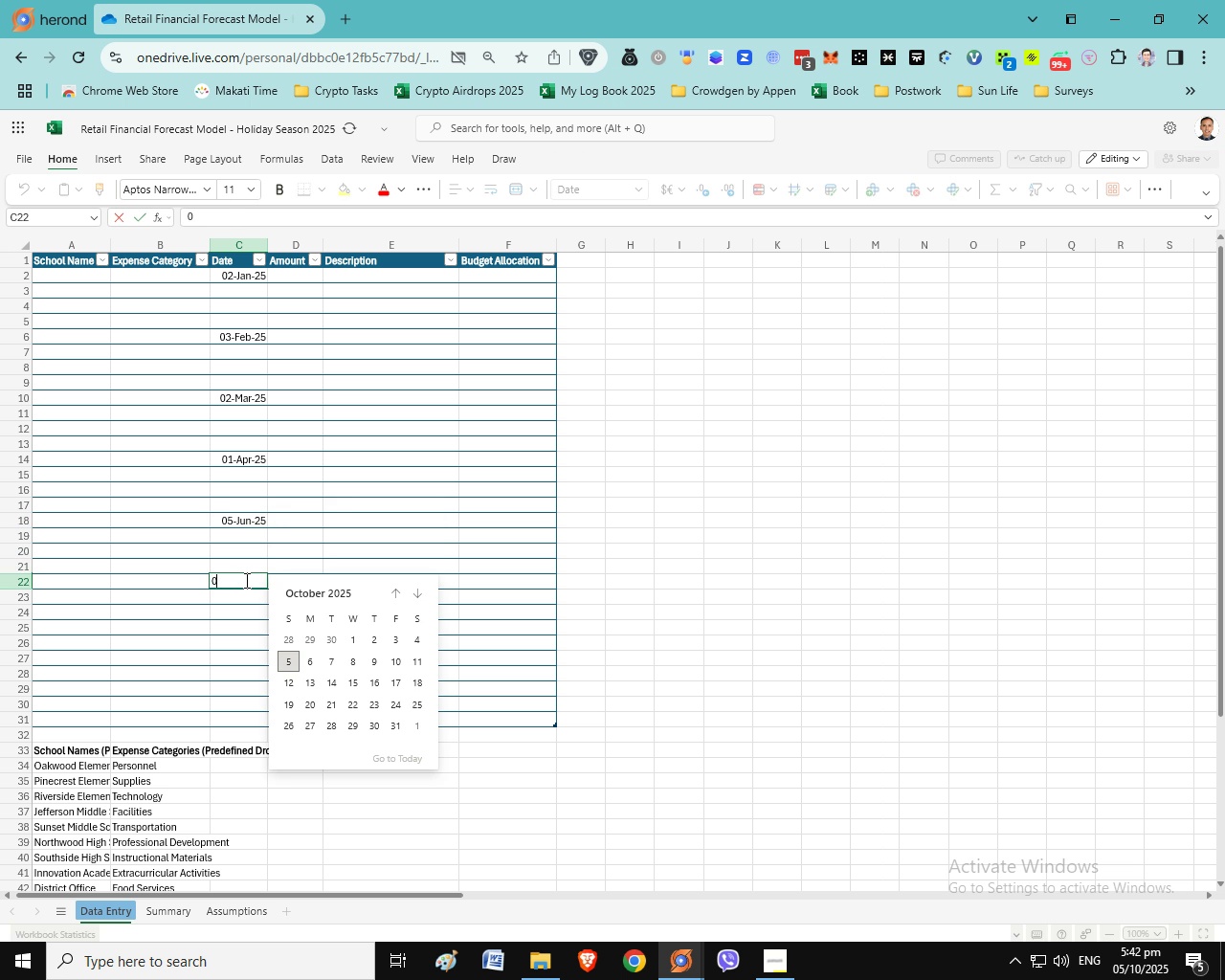 
key(Numpad6)
 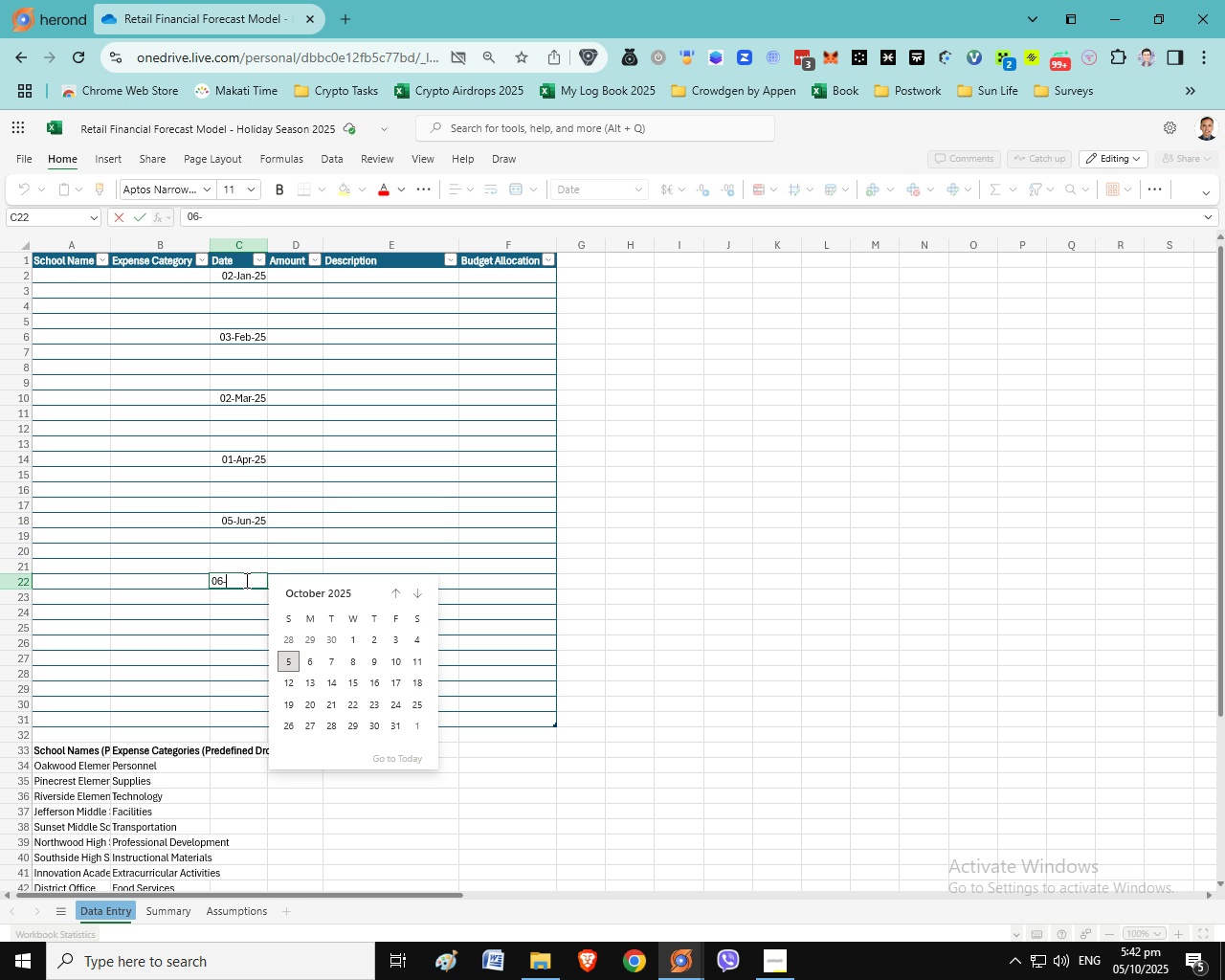 
key(NumpadSubtract)
 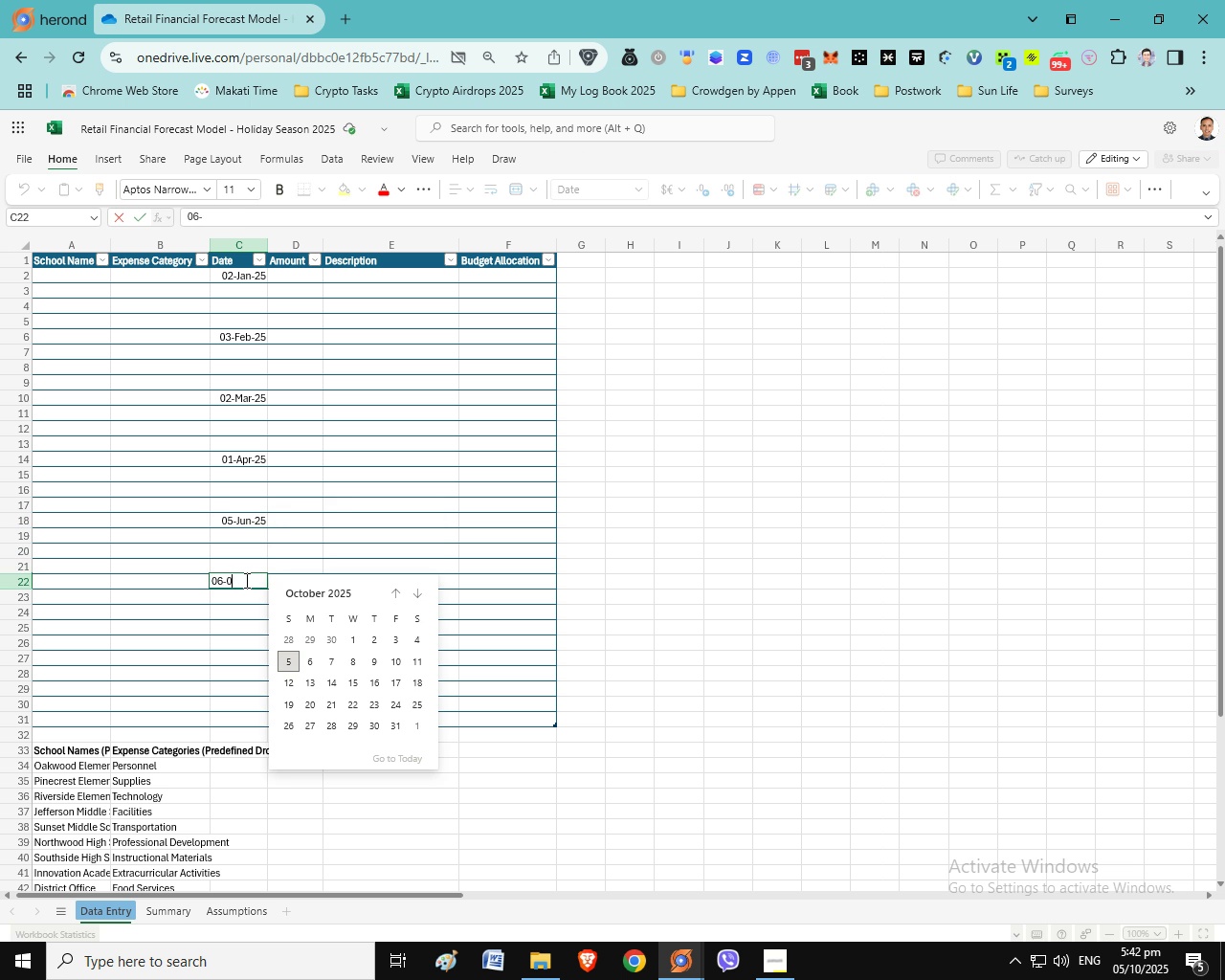 
key(Numpad0)
 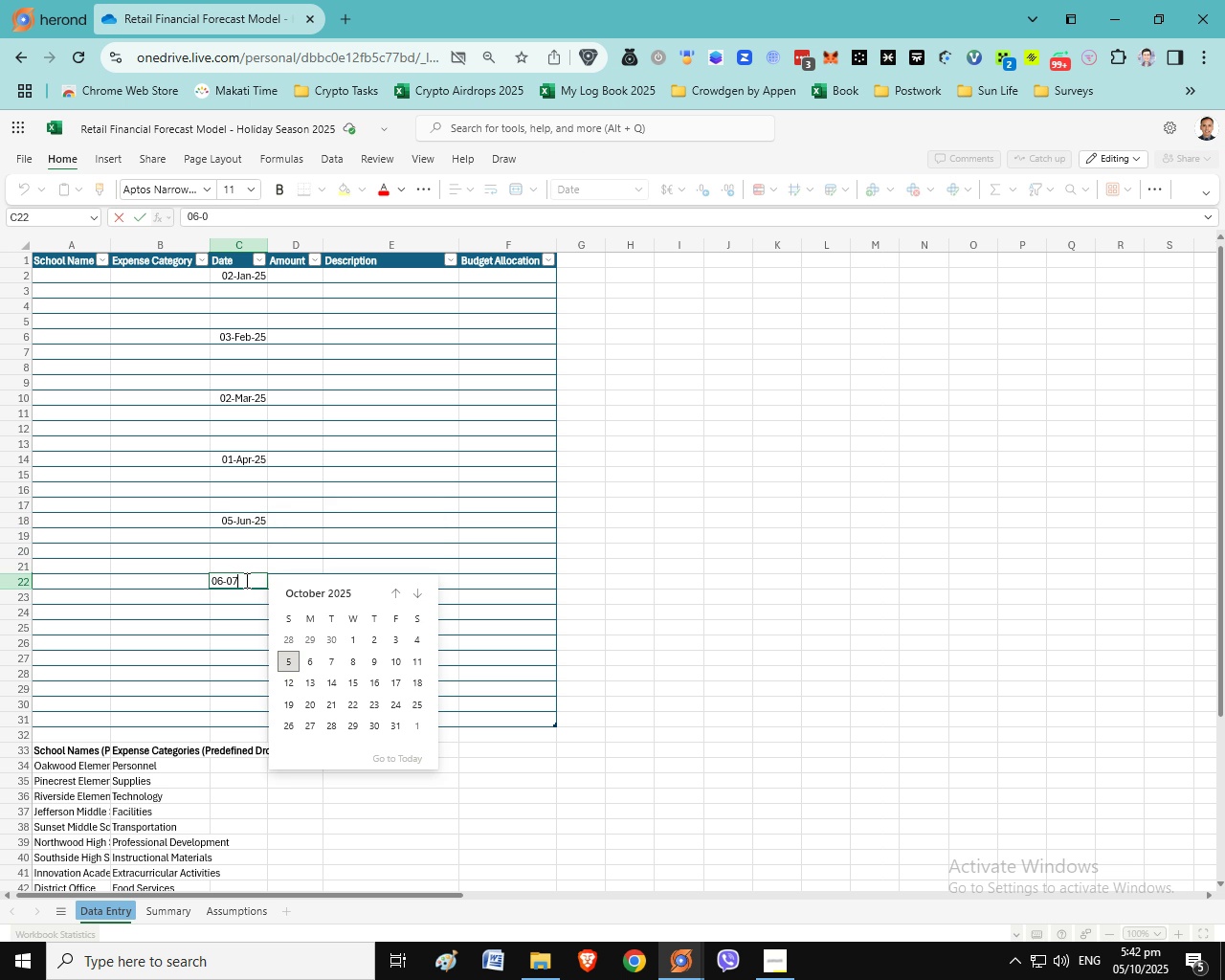 
key(Numpad7)
 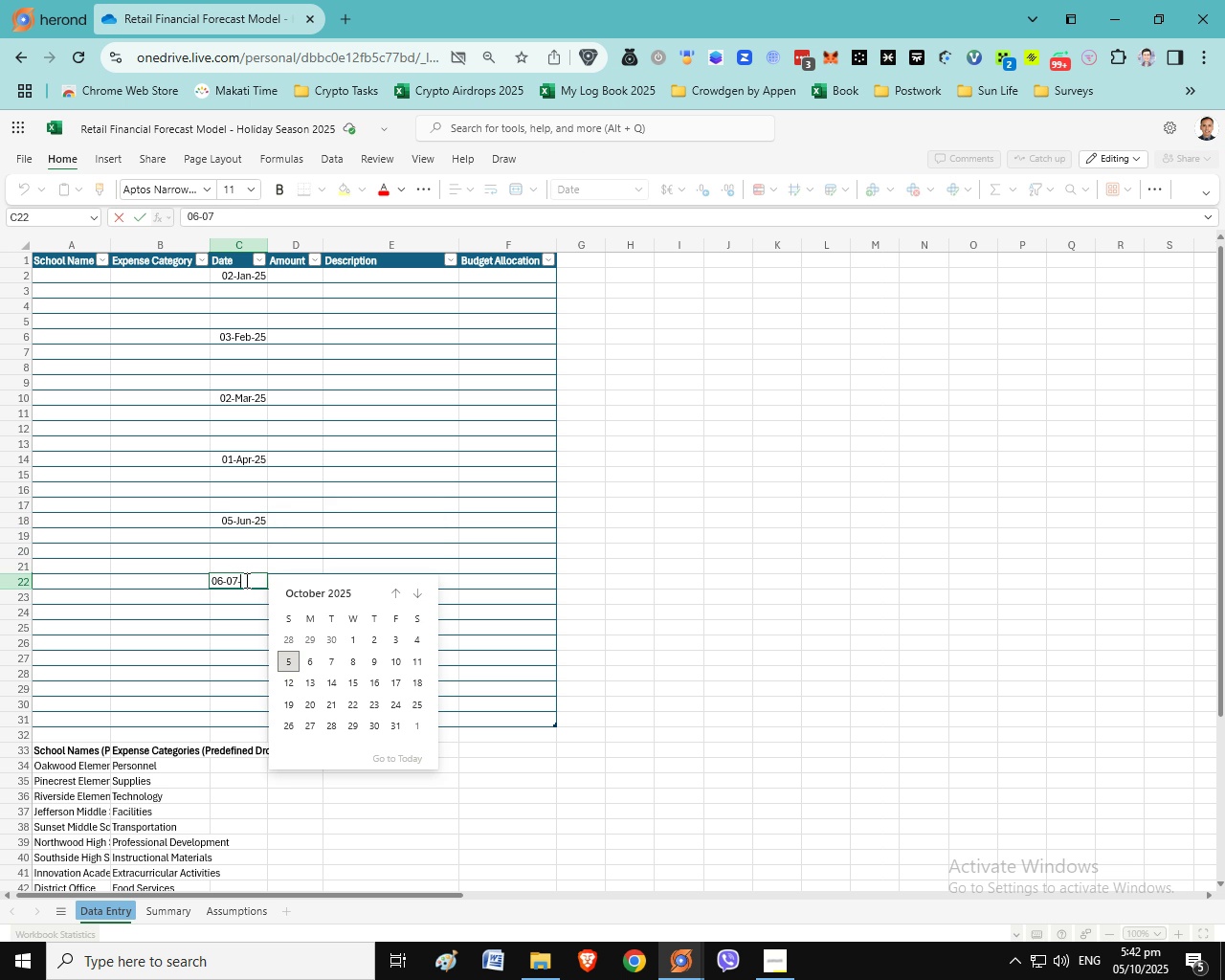 
key(NumpadSubtract)
 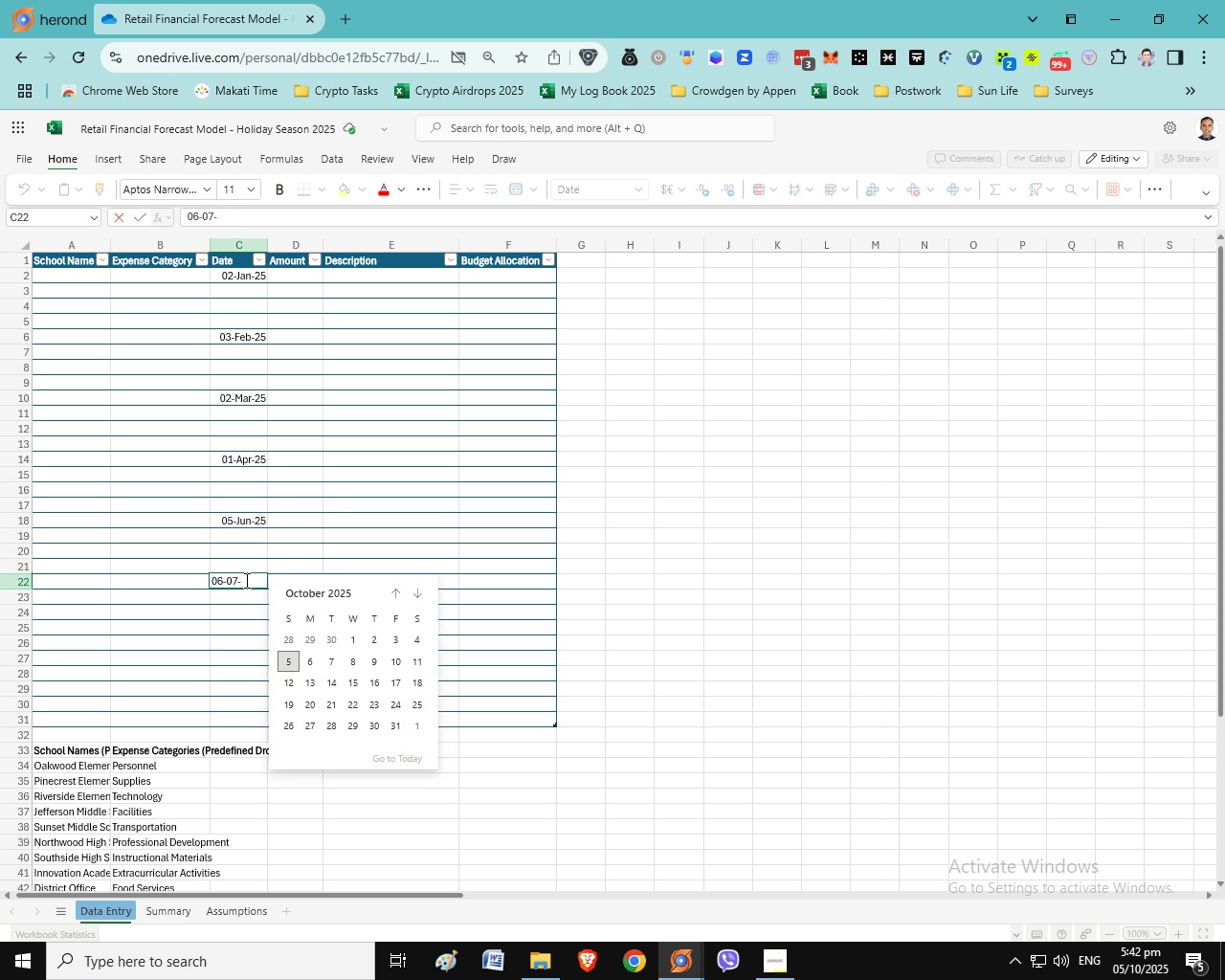 
key(Numpad2)
 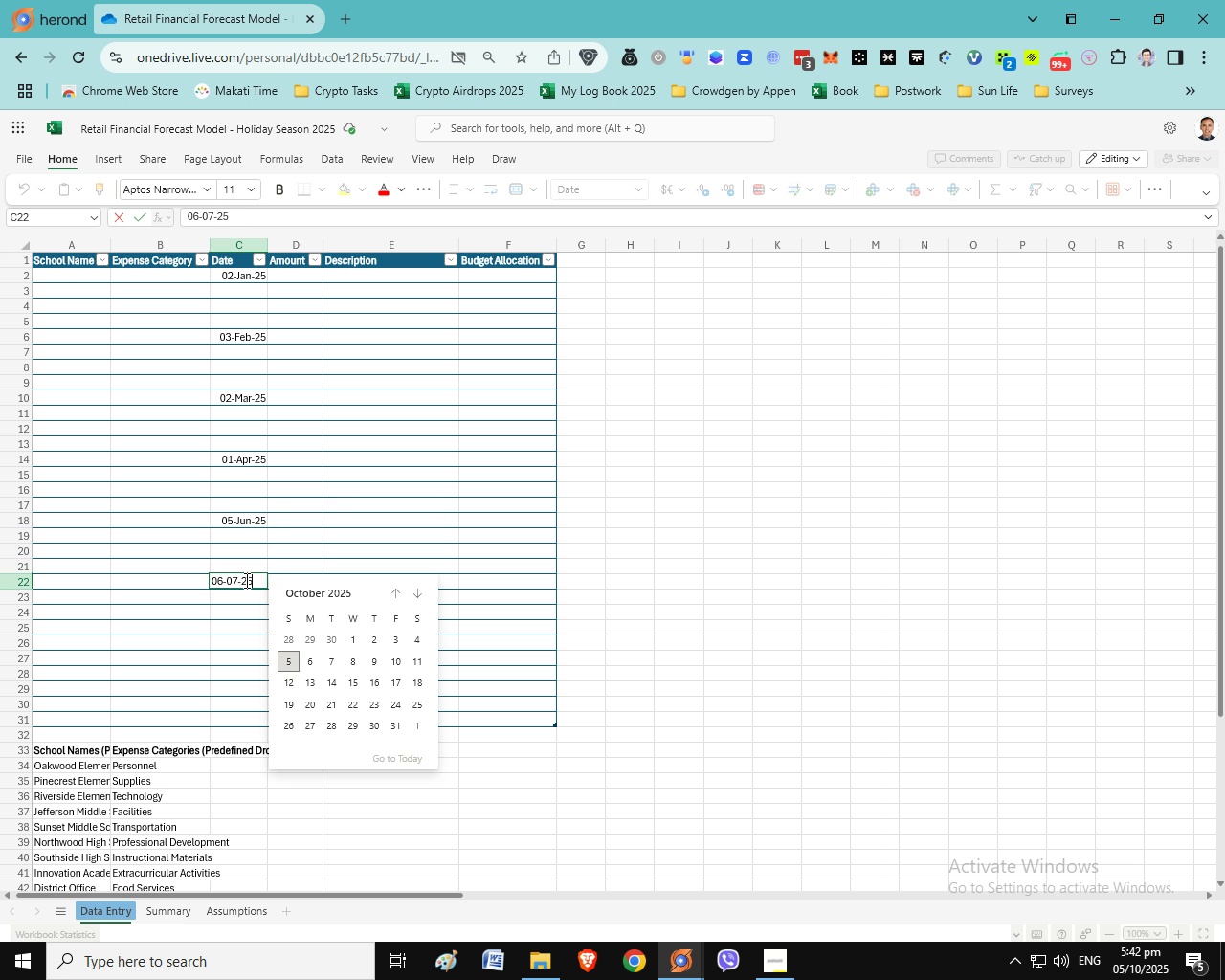 
key(Numpad5)
 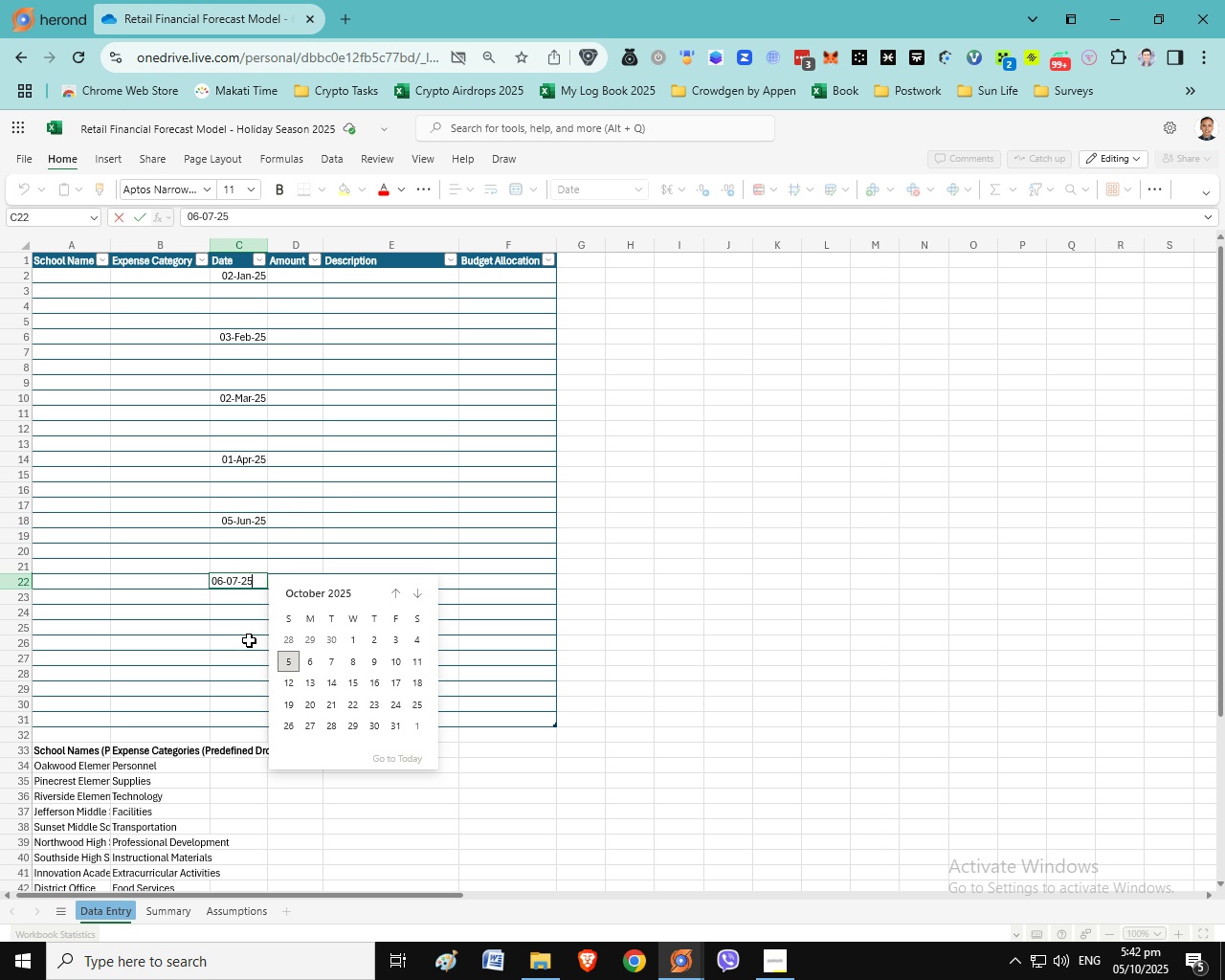 
left_click([249, 640])
 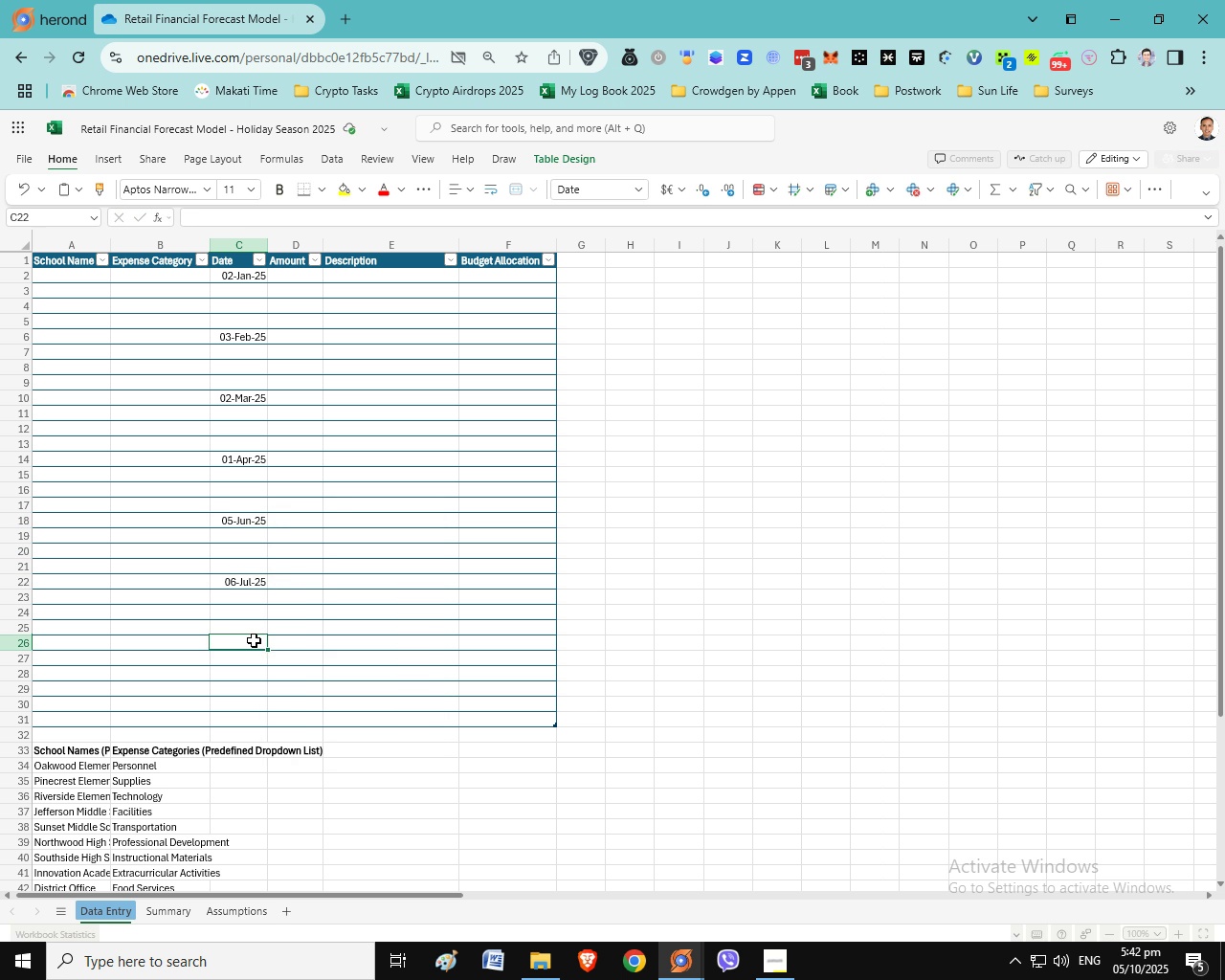 
double_click([254, 641])
 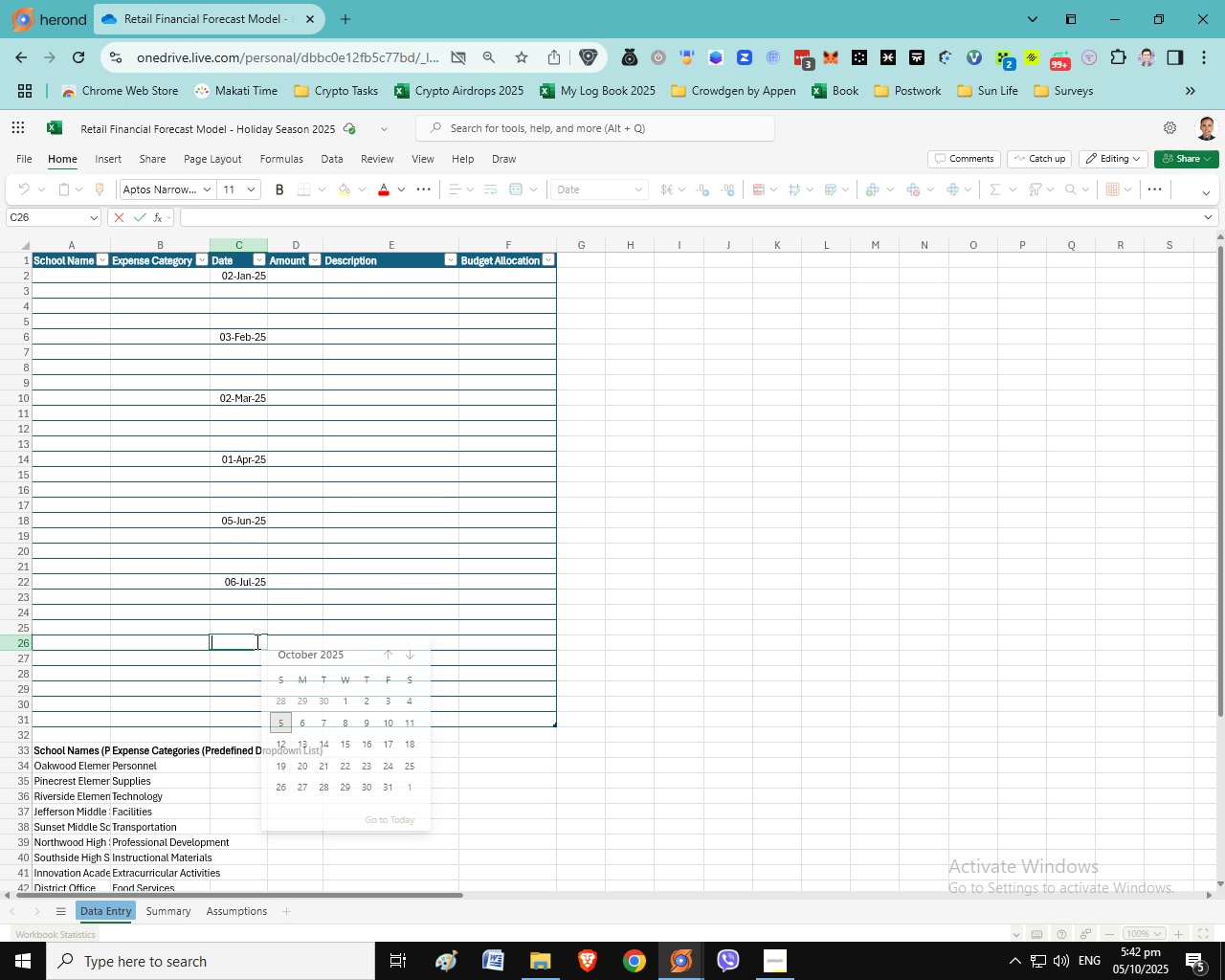 
key(Numpad0)
 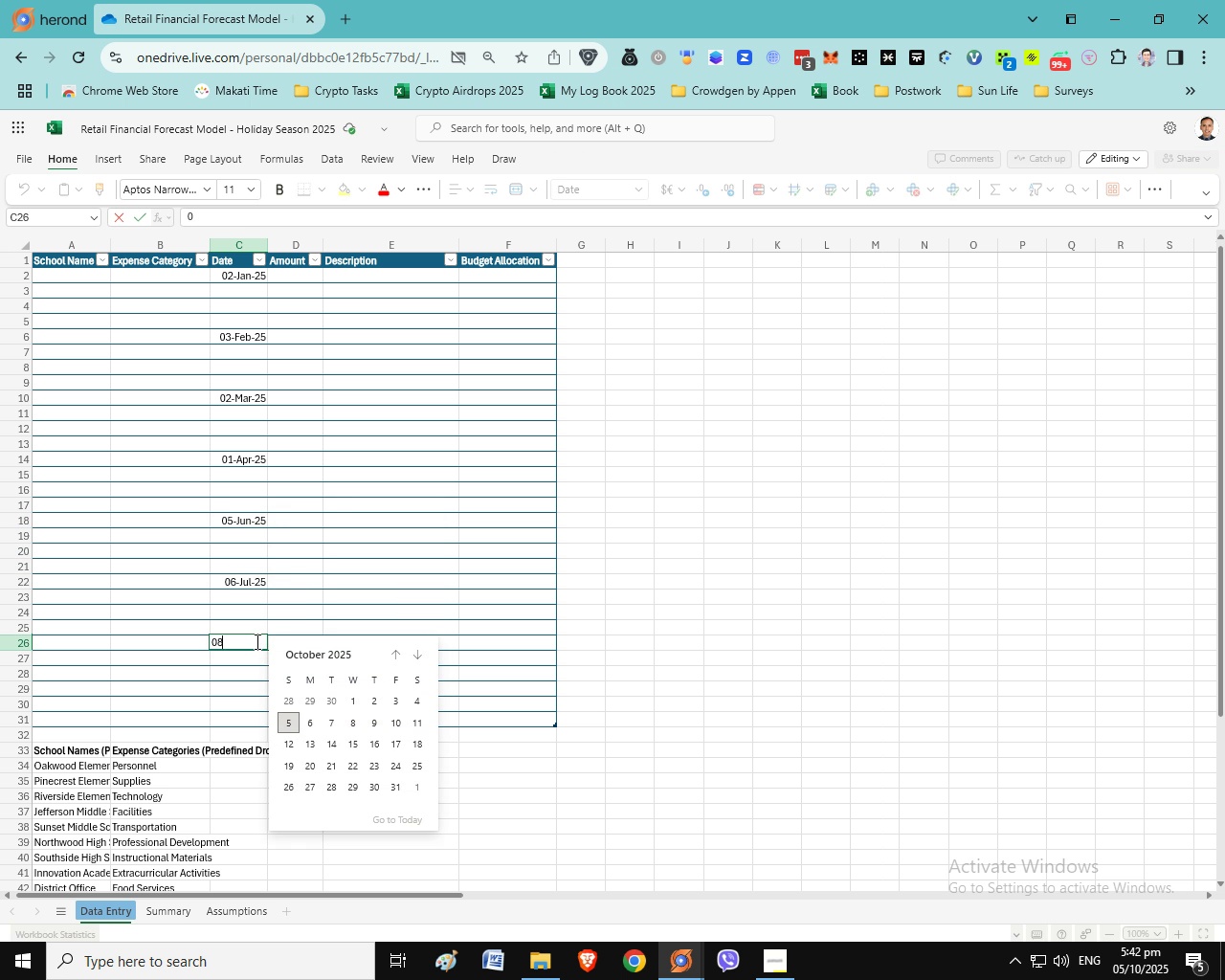 
key(Numpad8)
 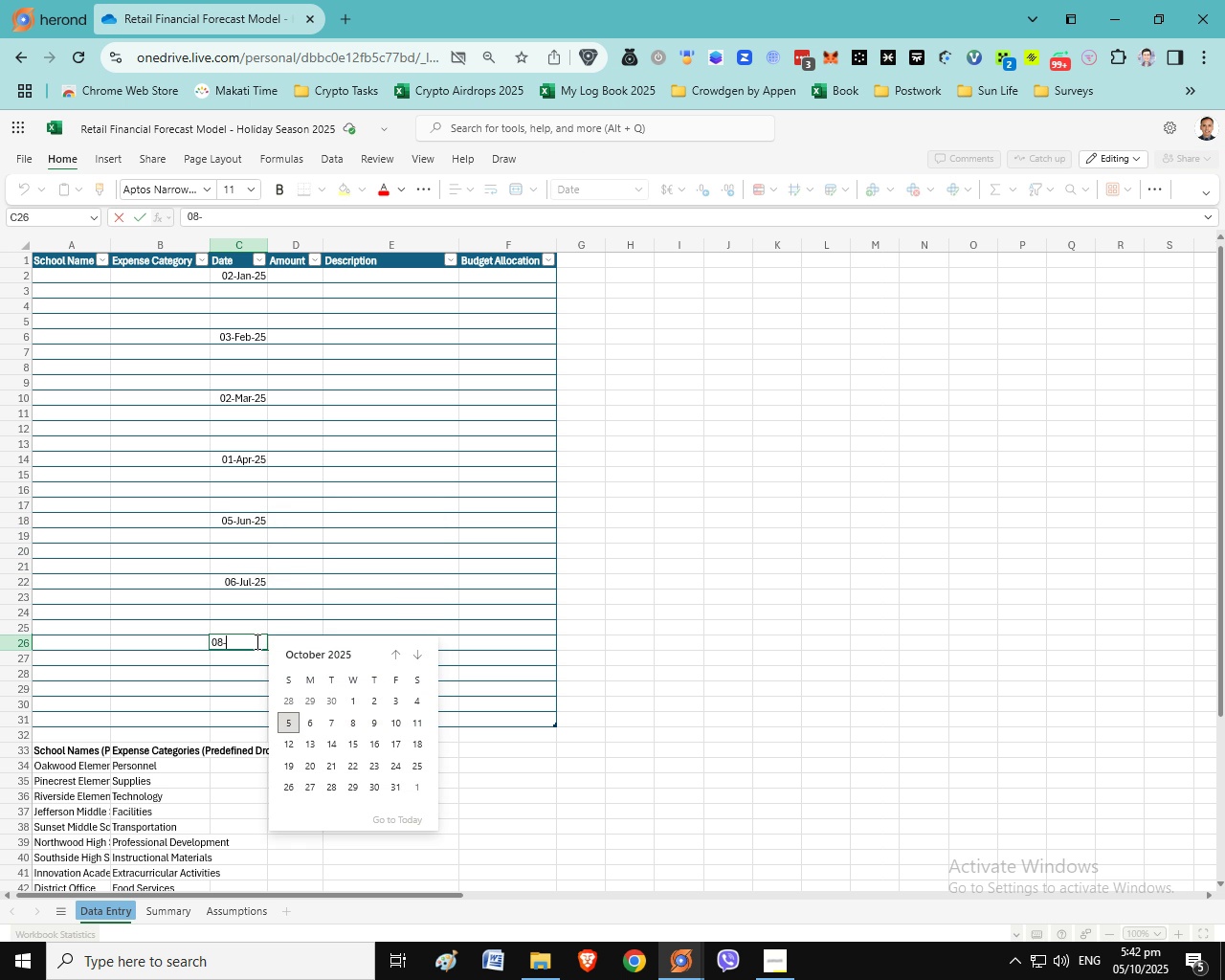 
key(NumpadSubtract)
 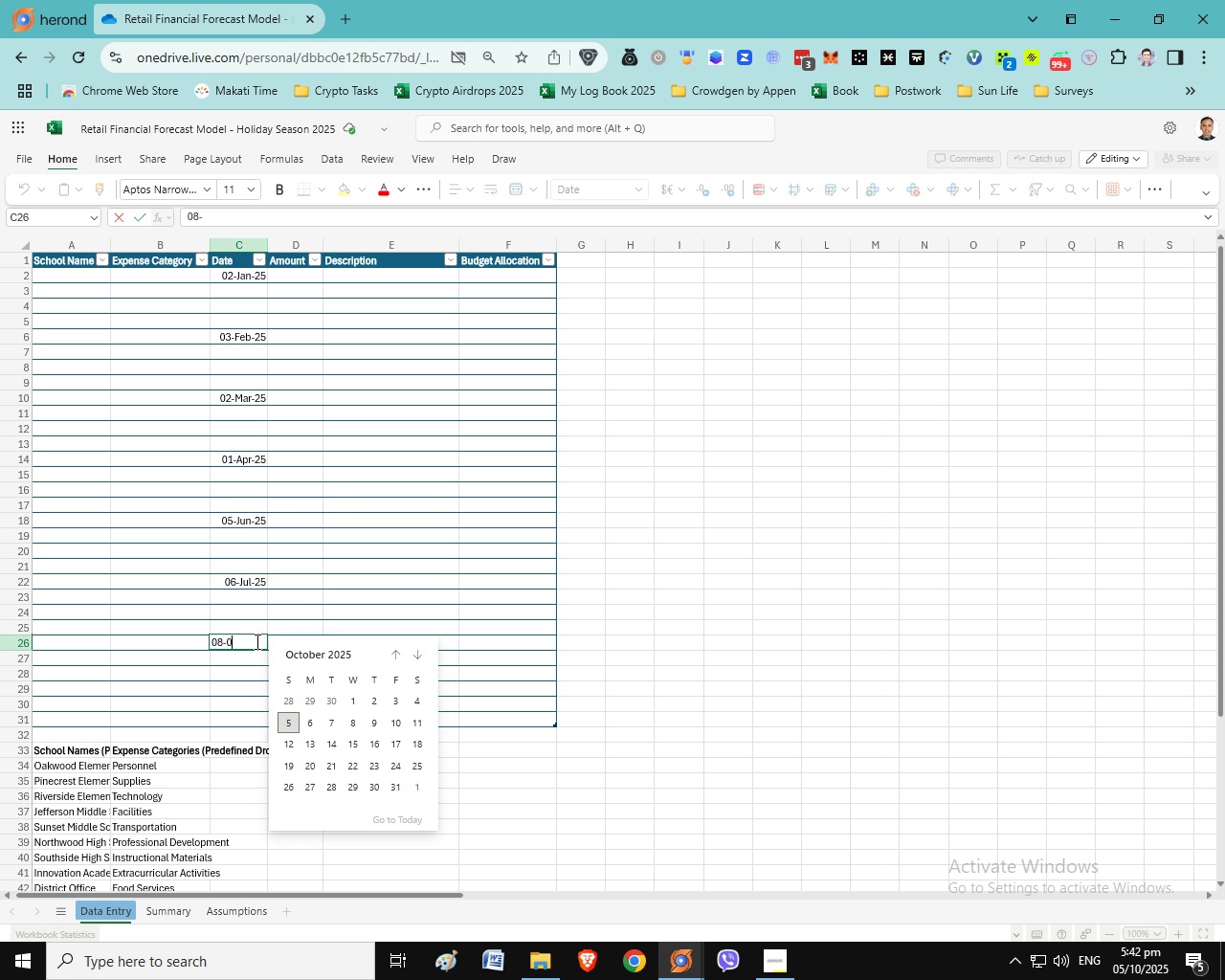 
key(Numpad0)
 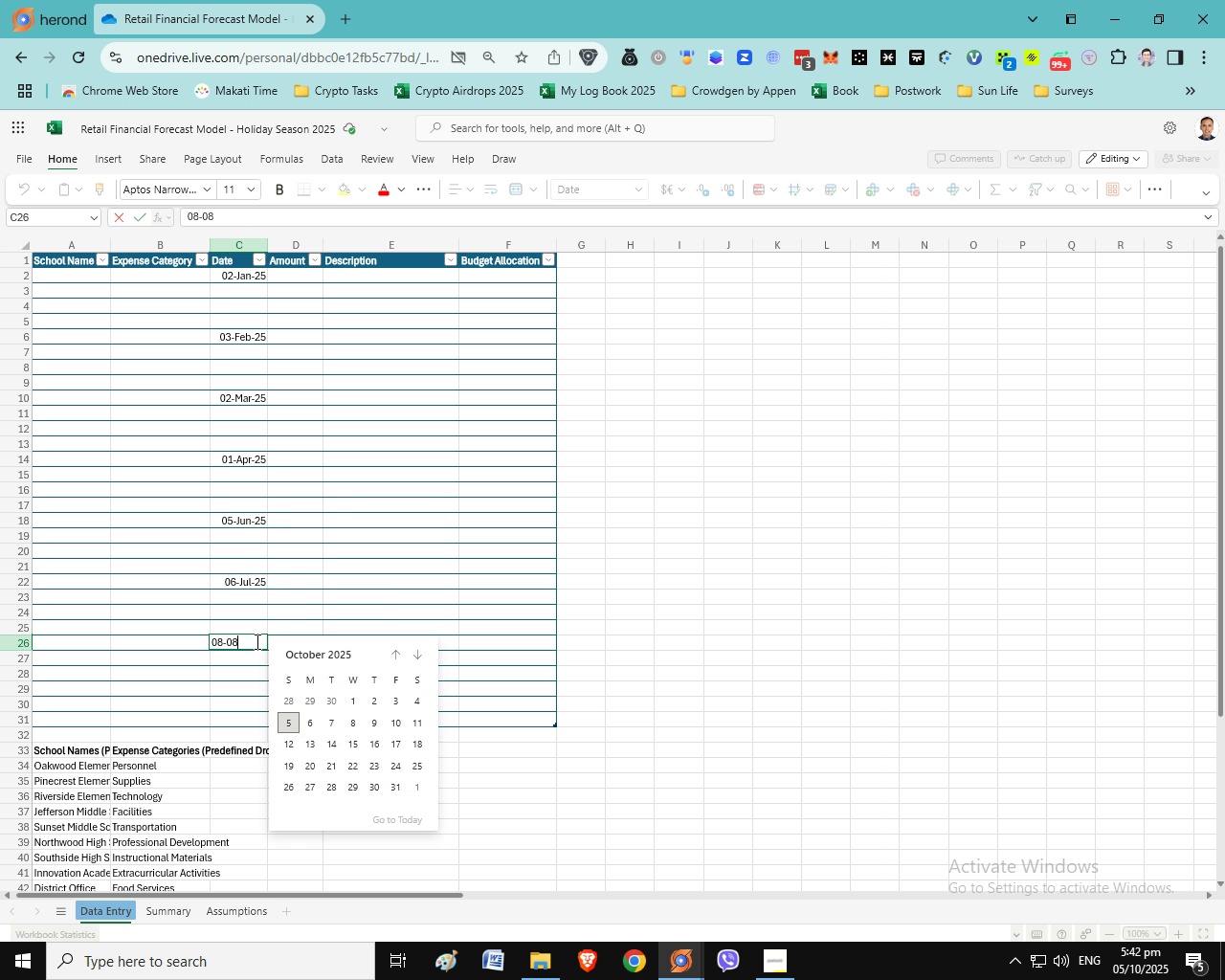 
key(Numpad8)
 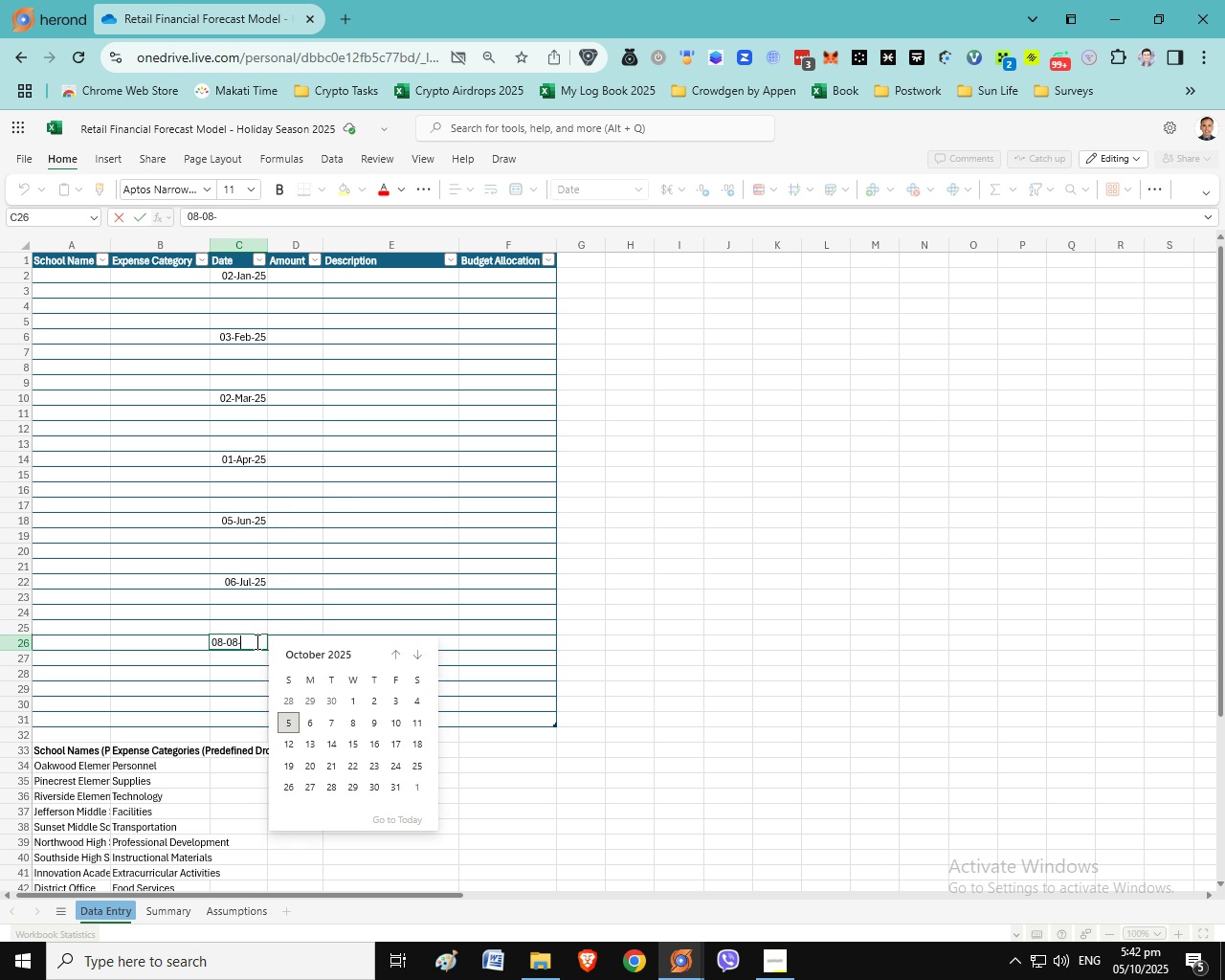 
key(NumpadSubtract)
 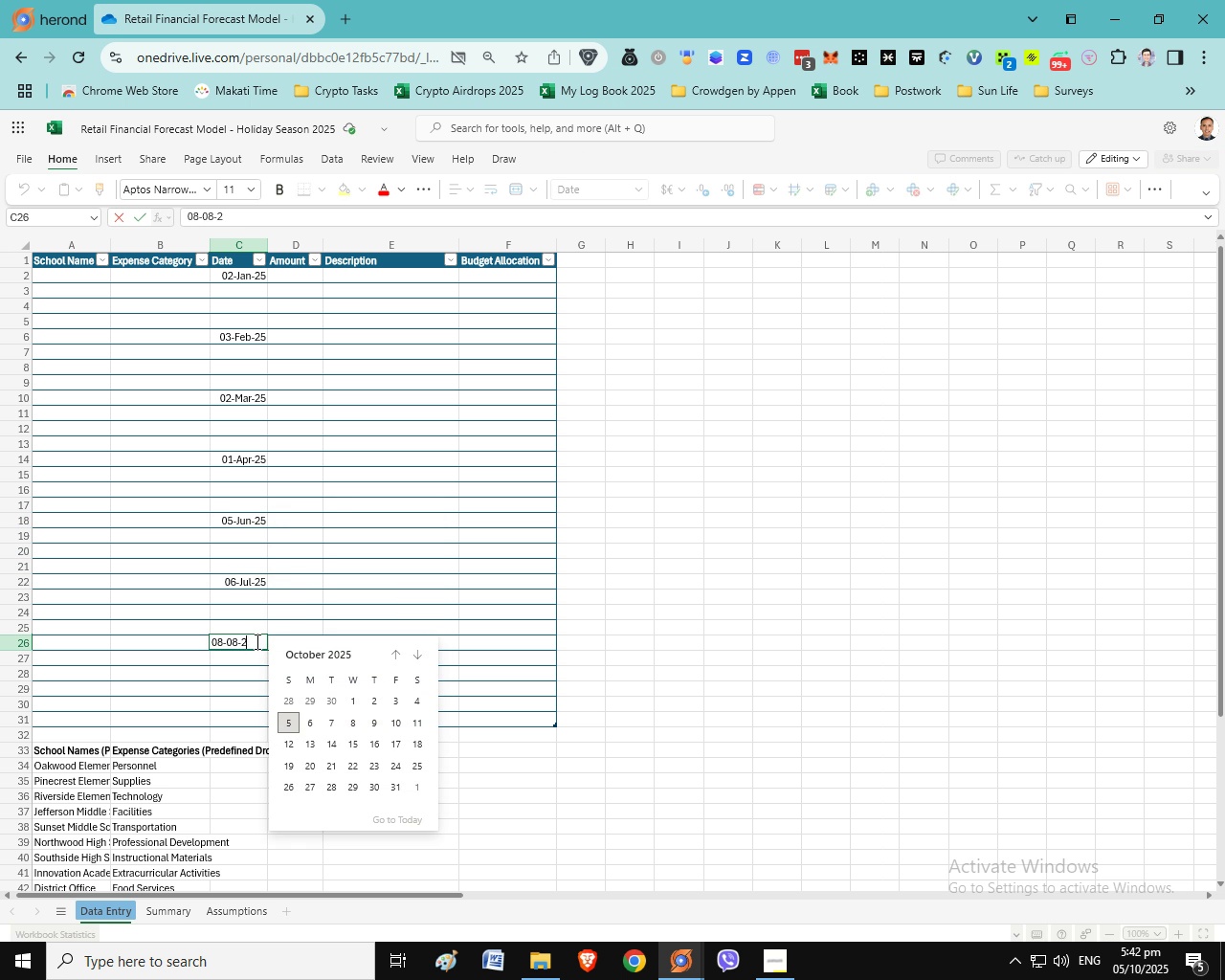 
key(Numpad2)
 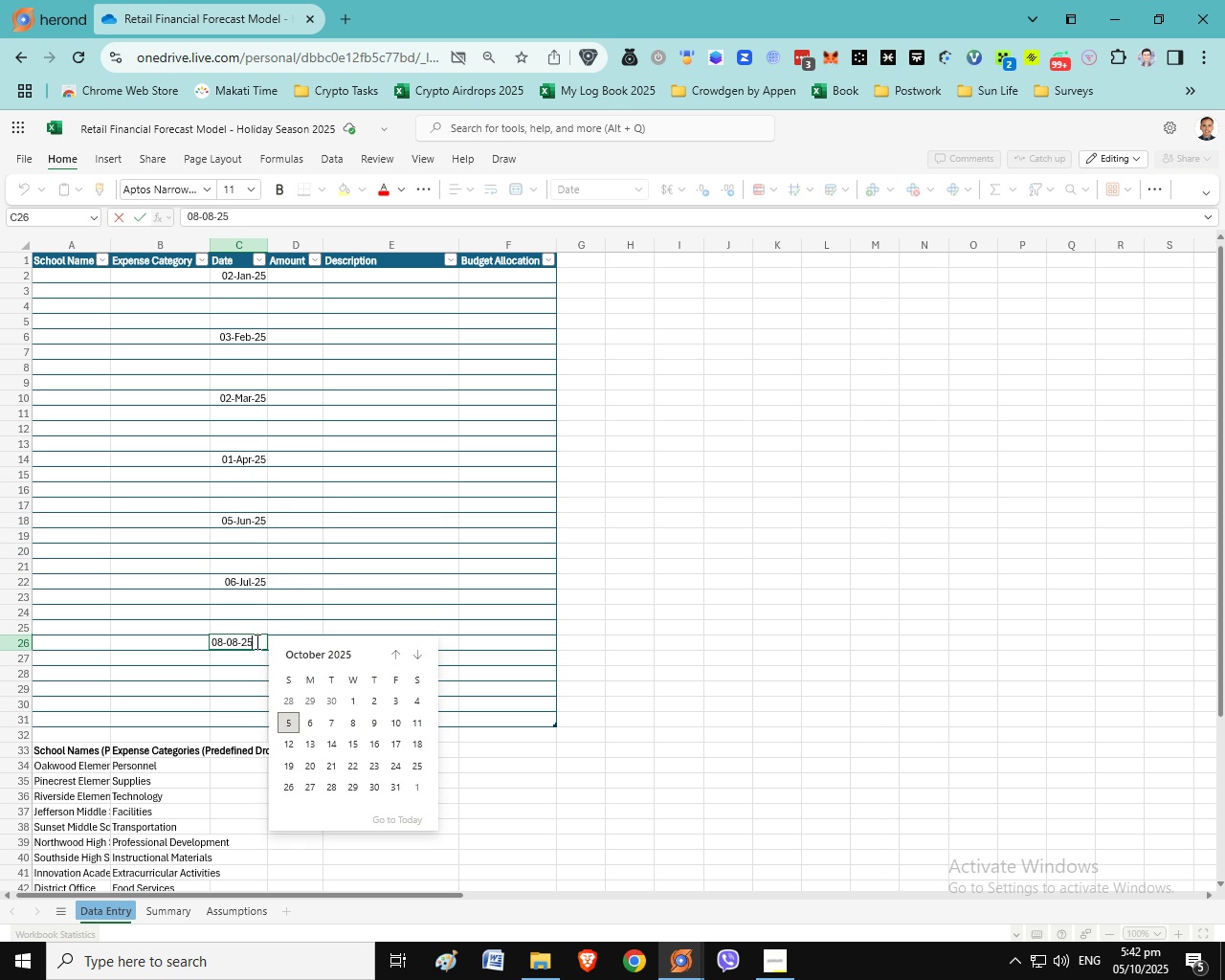 
key(Numpad5)
 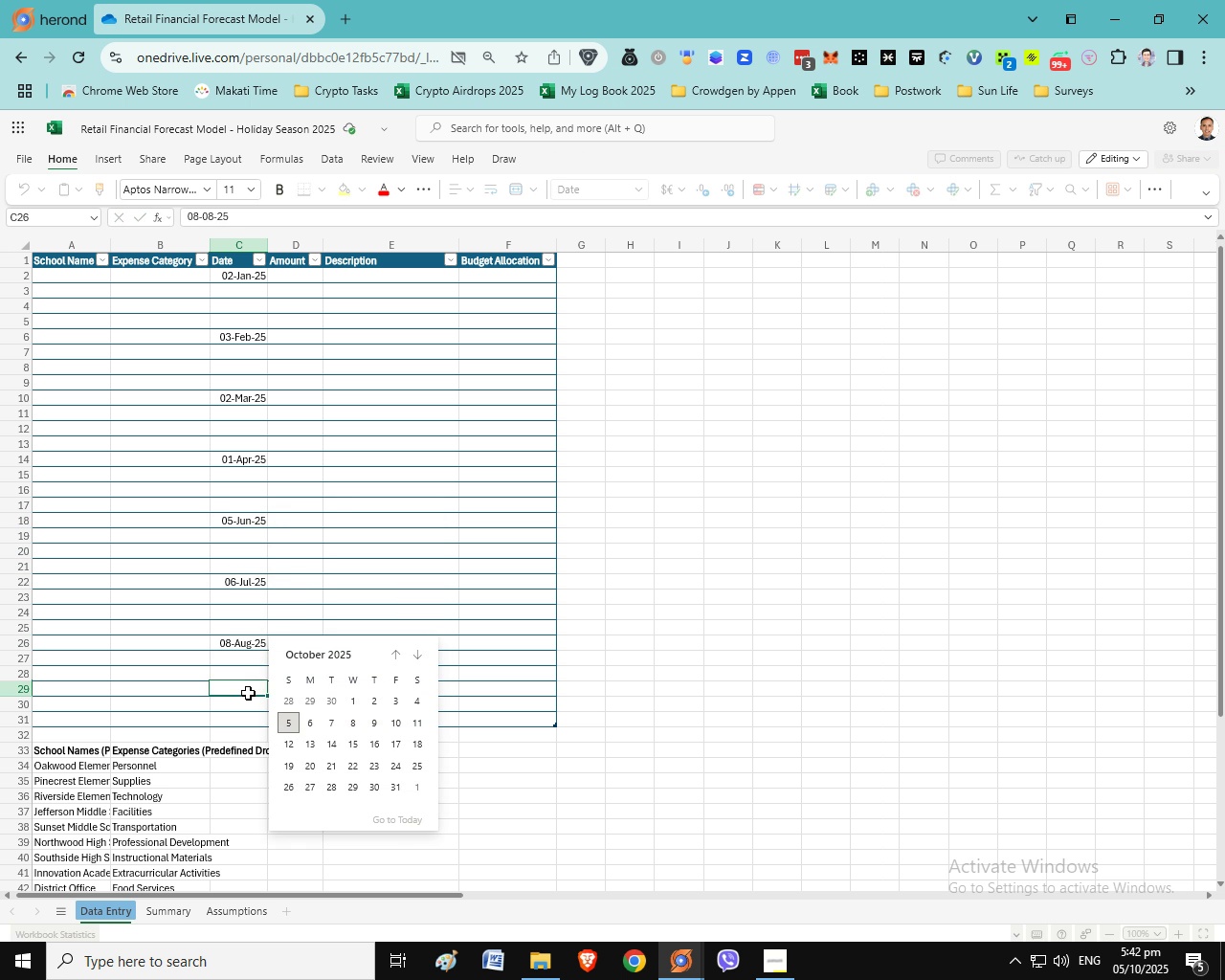 
left_click([248, 693])
 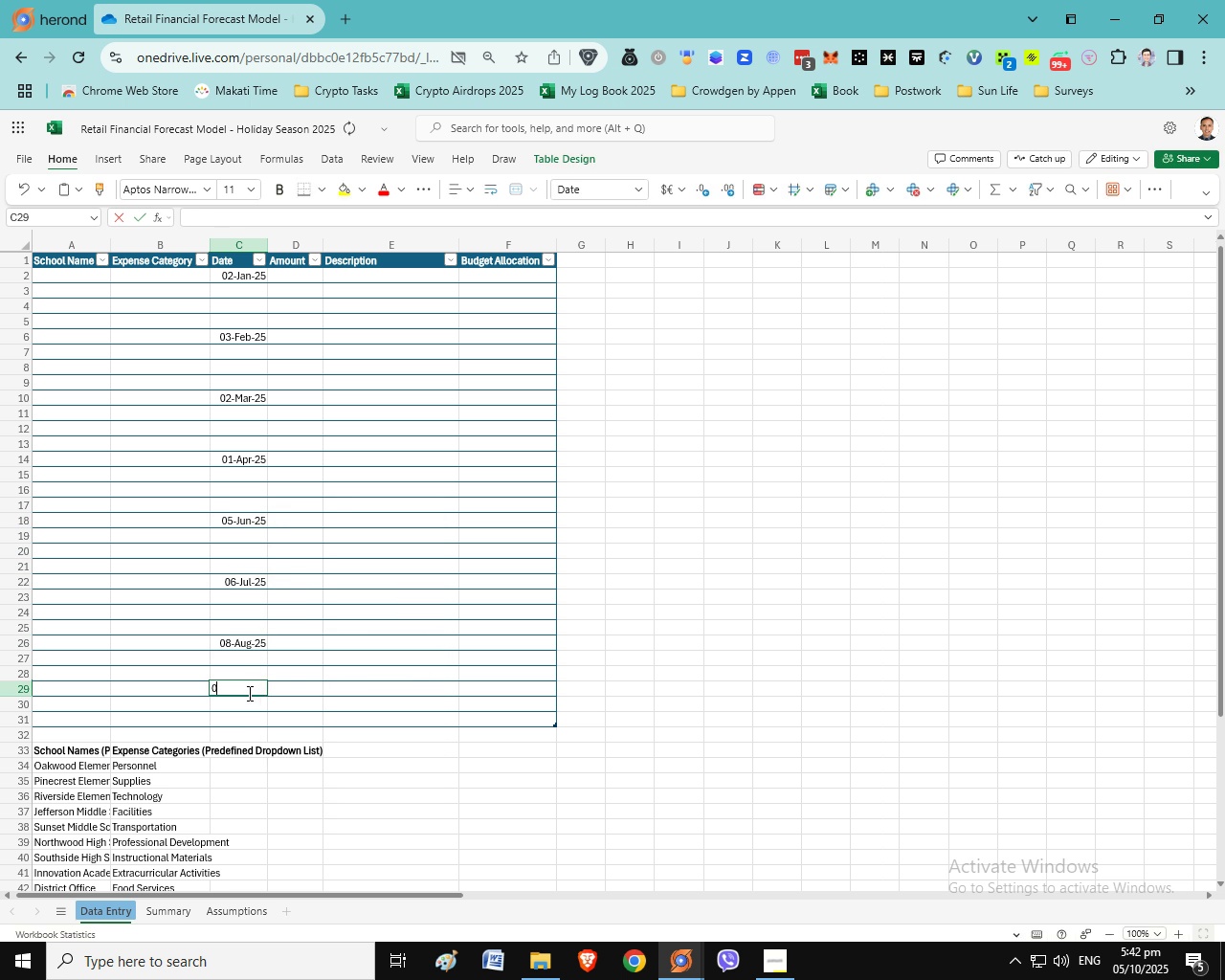 
key(Numpad0)
 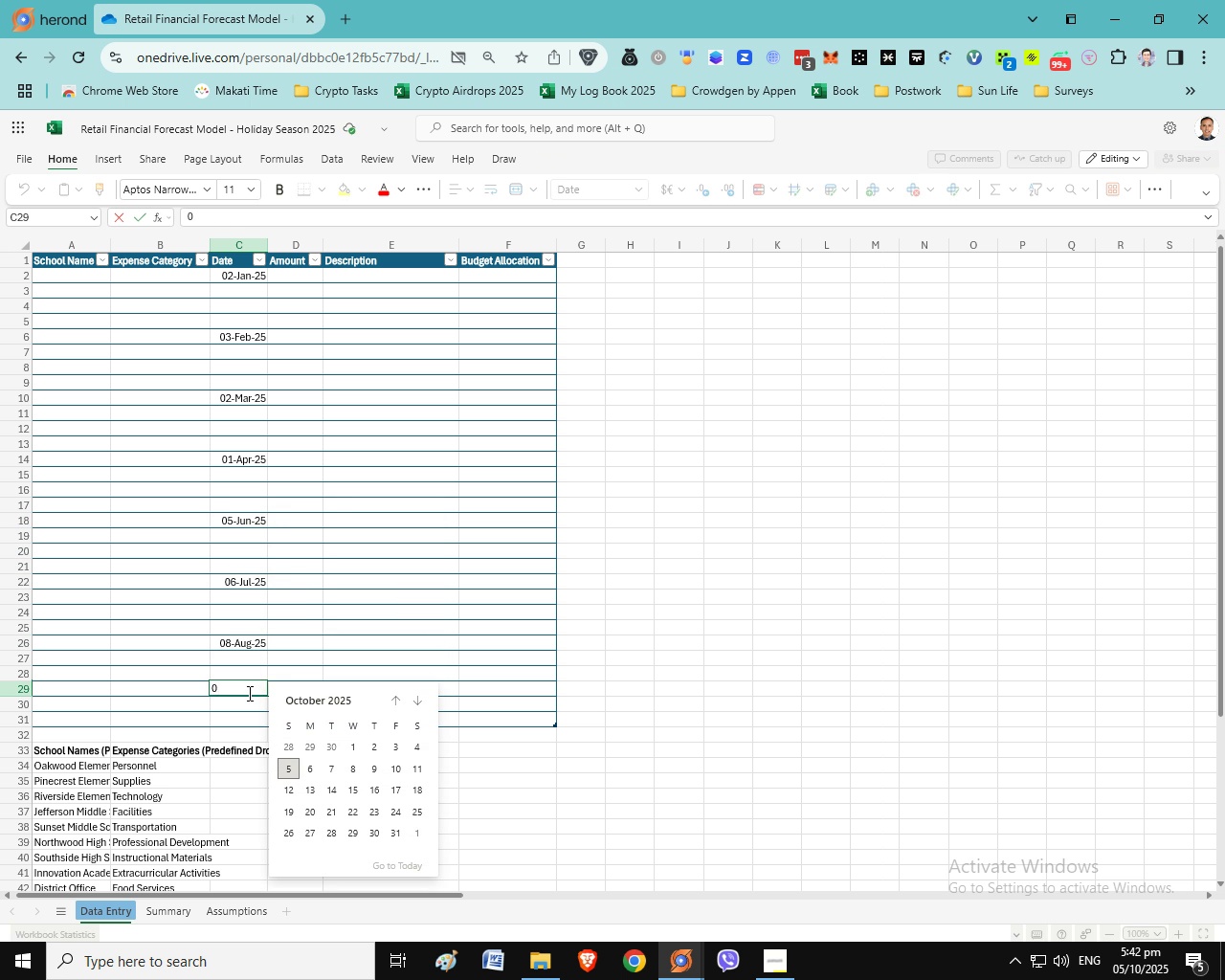 
key(Numpad5)
 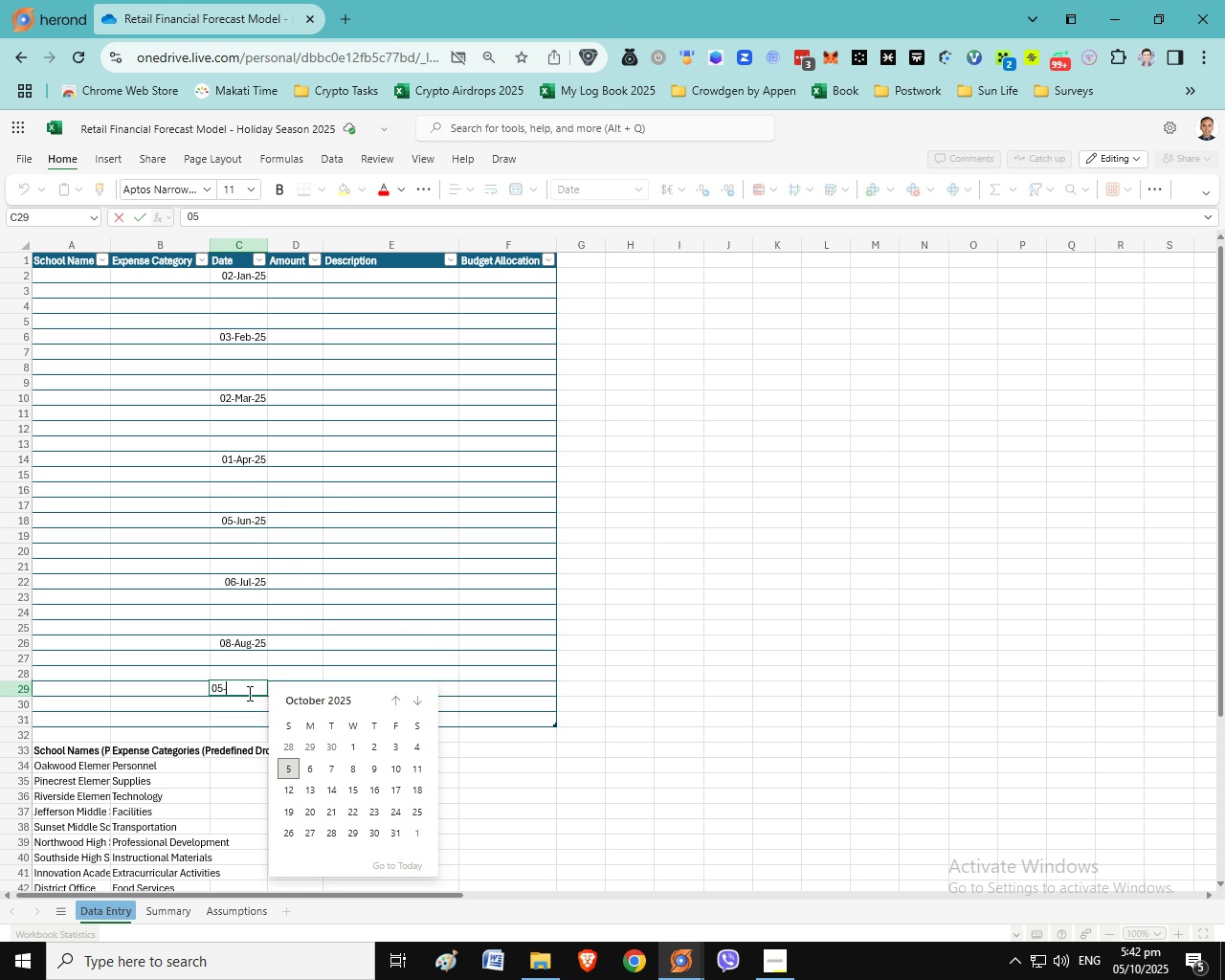 
key(NumpadSubtract)
 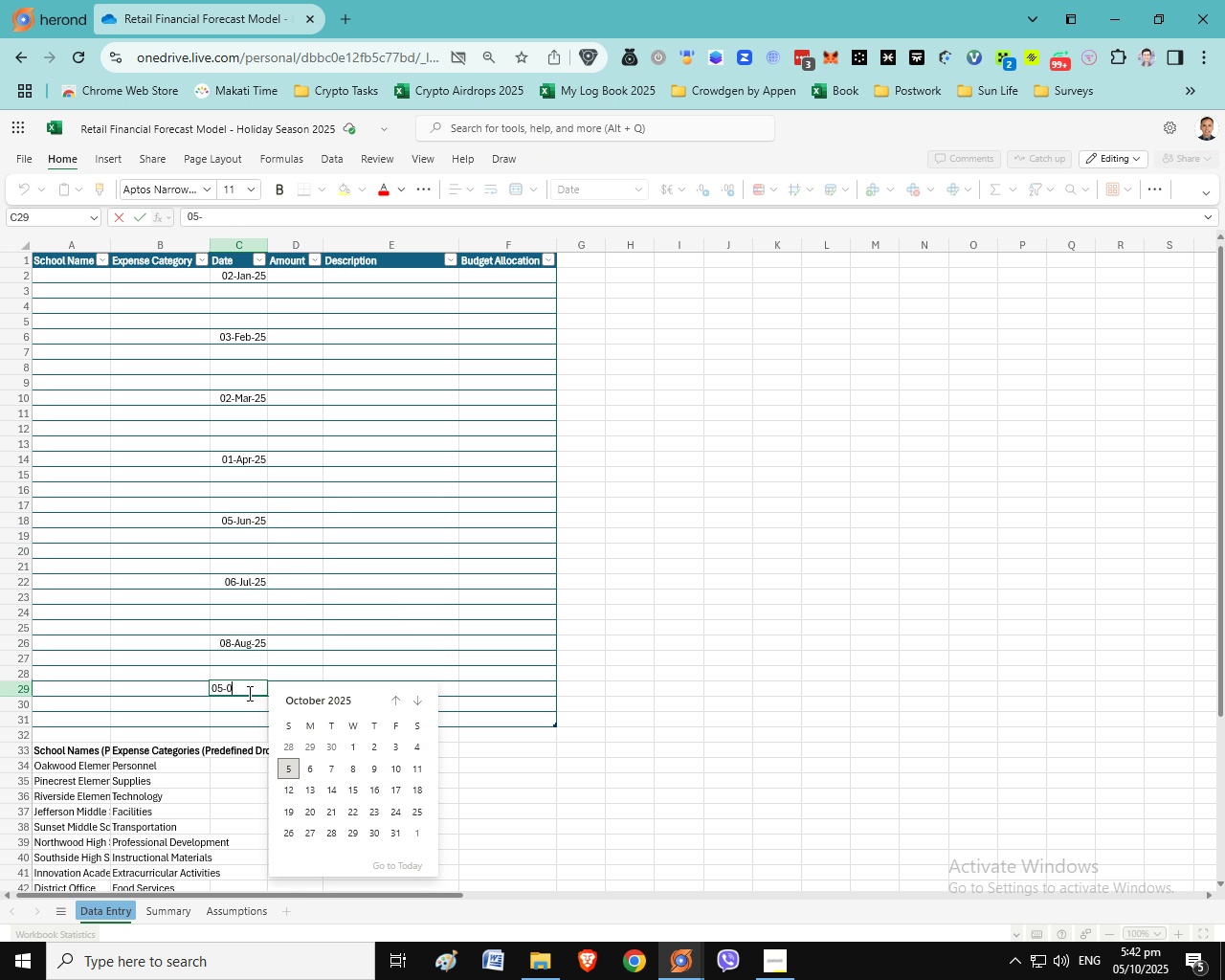 
key(Numpad0)
 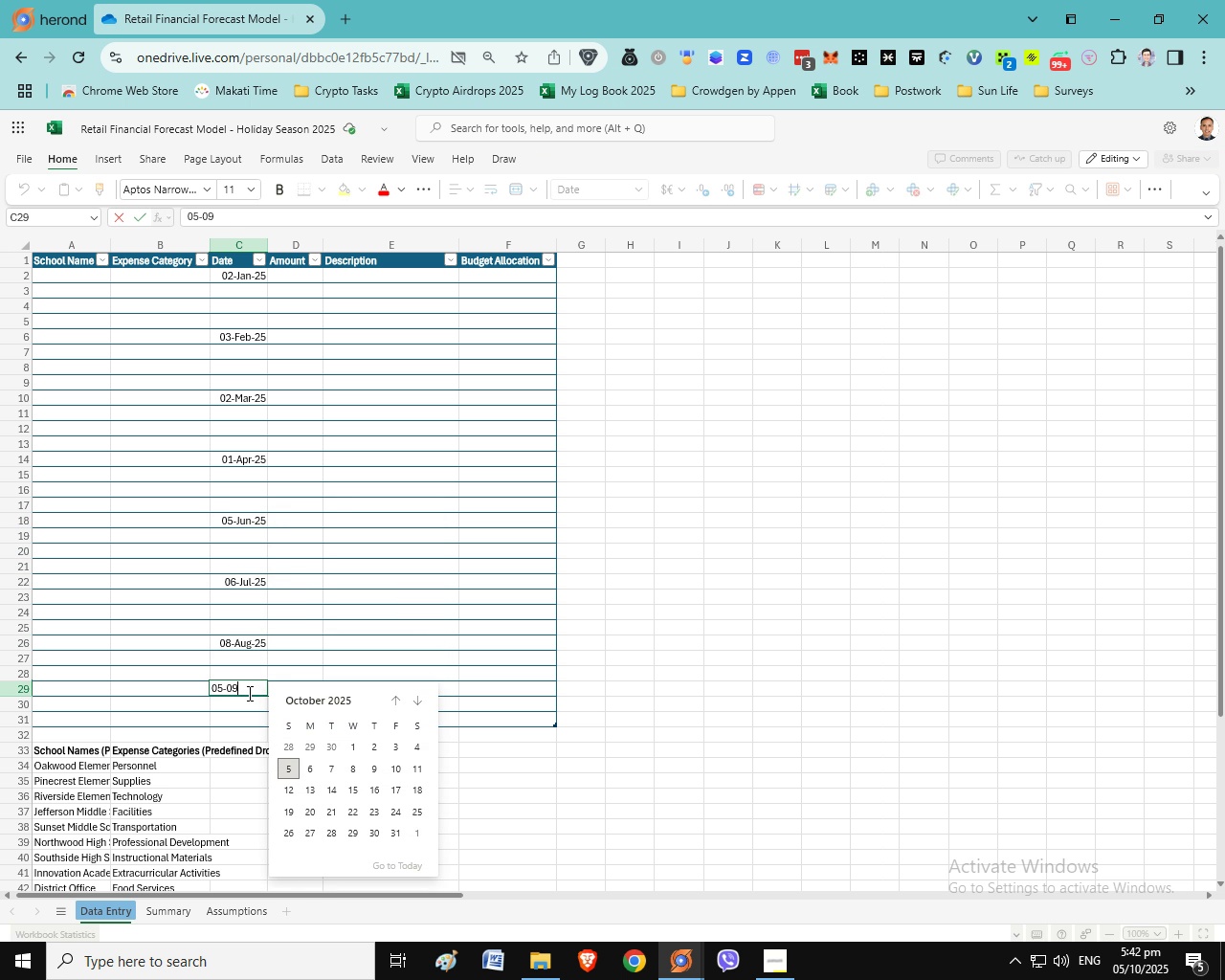 
key(Numpad9)
 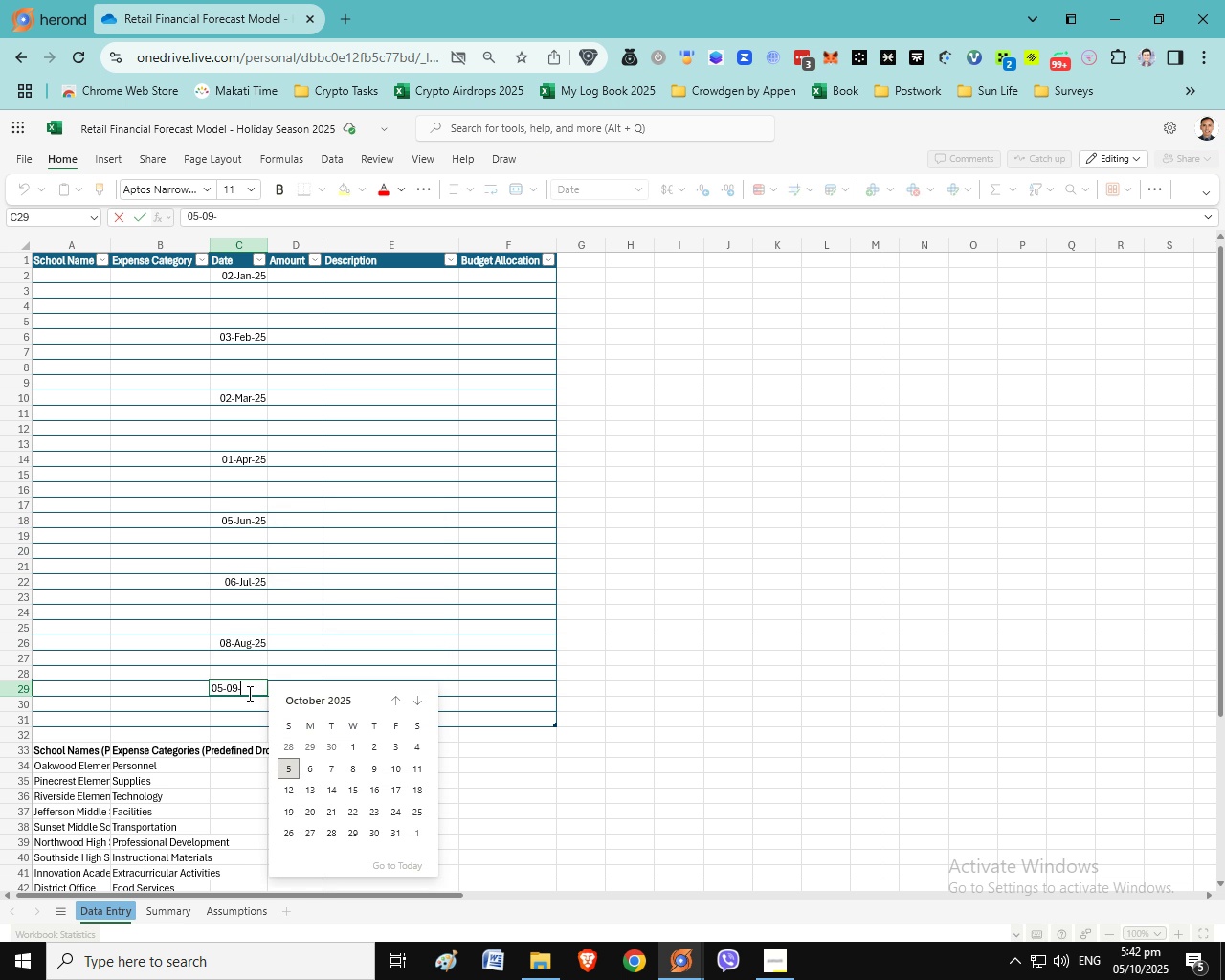 
key(NumpadSubtract)
 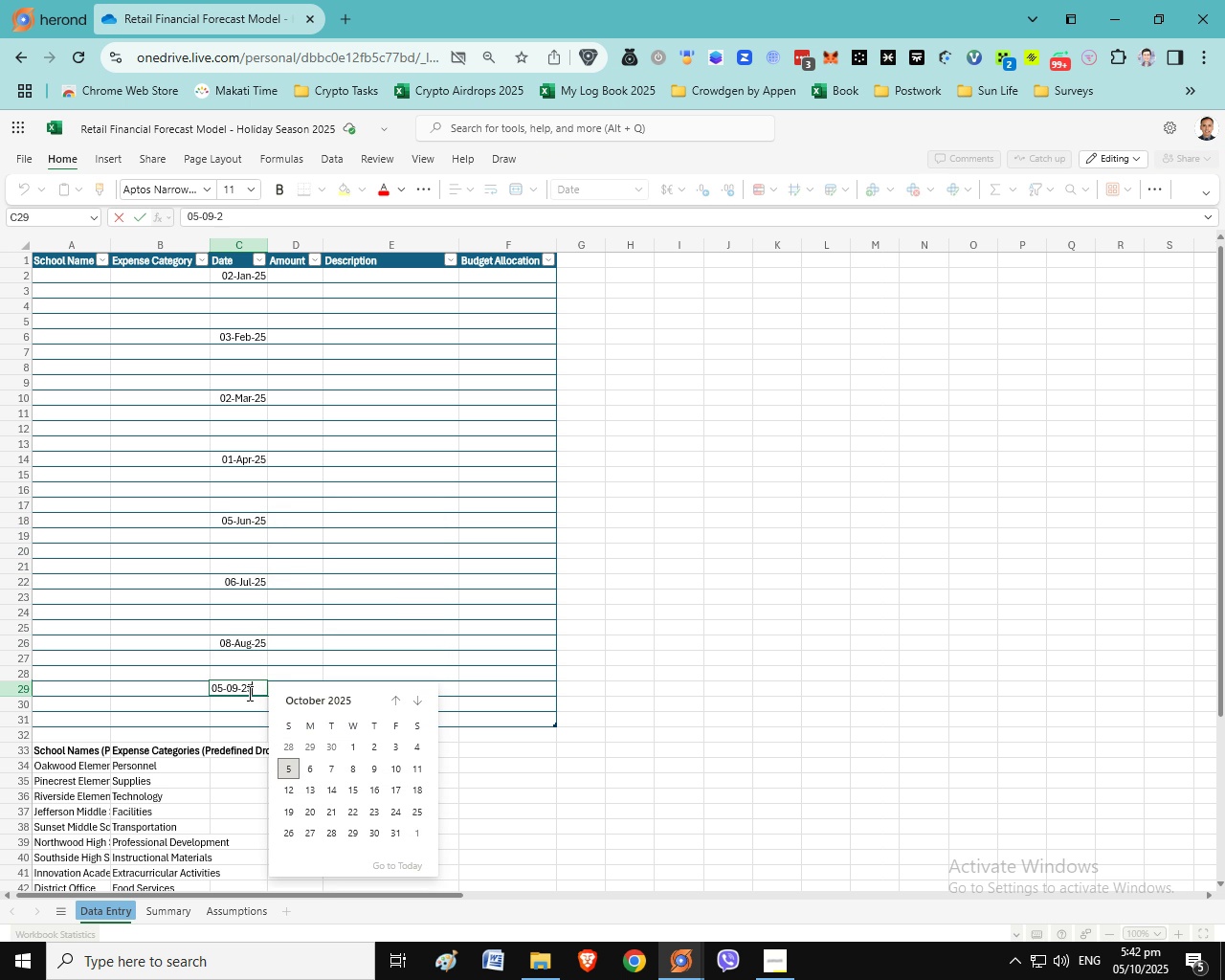 
key(Numpad2)
 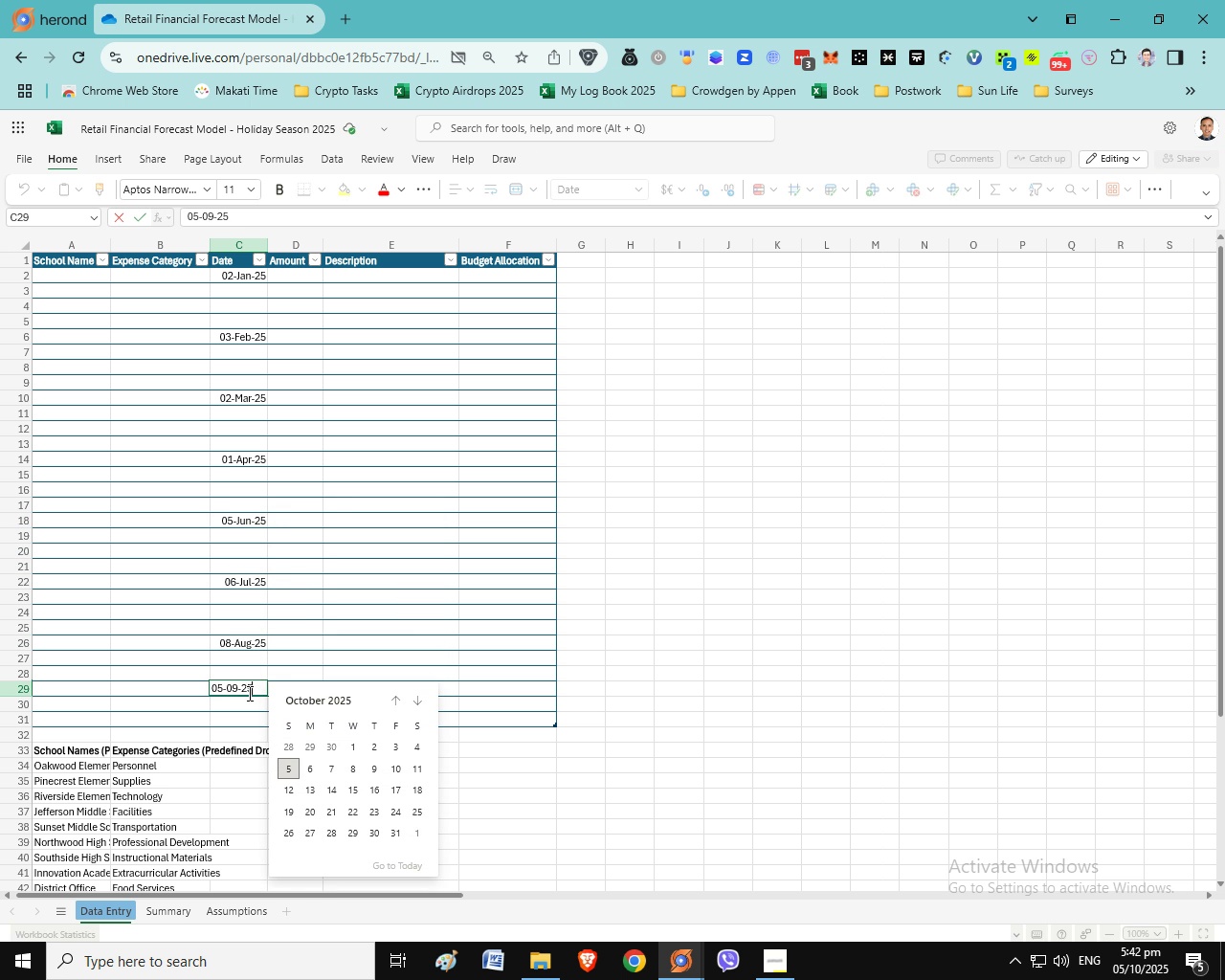 
key(Numpad5)
 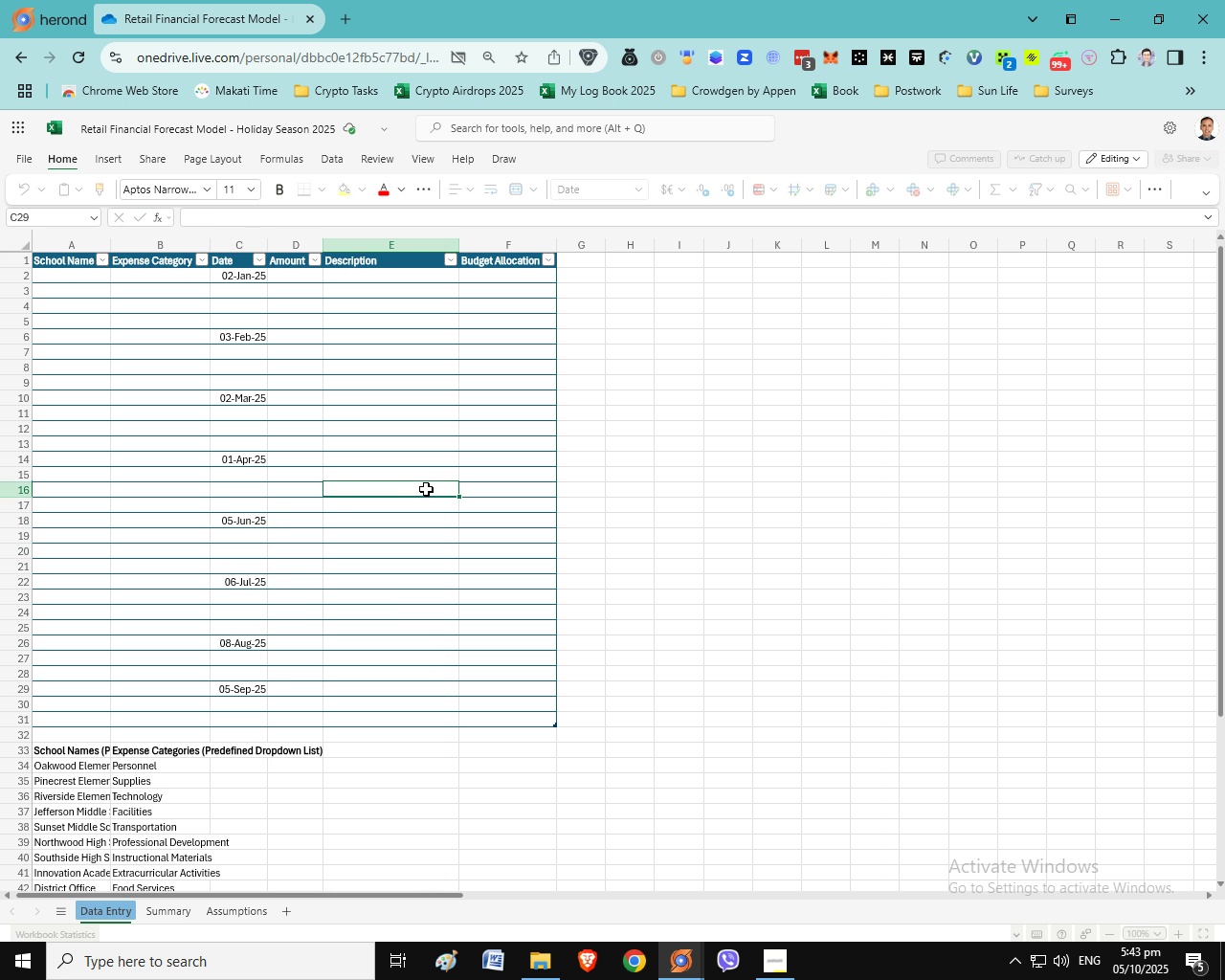 
wait(9.83)
 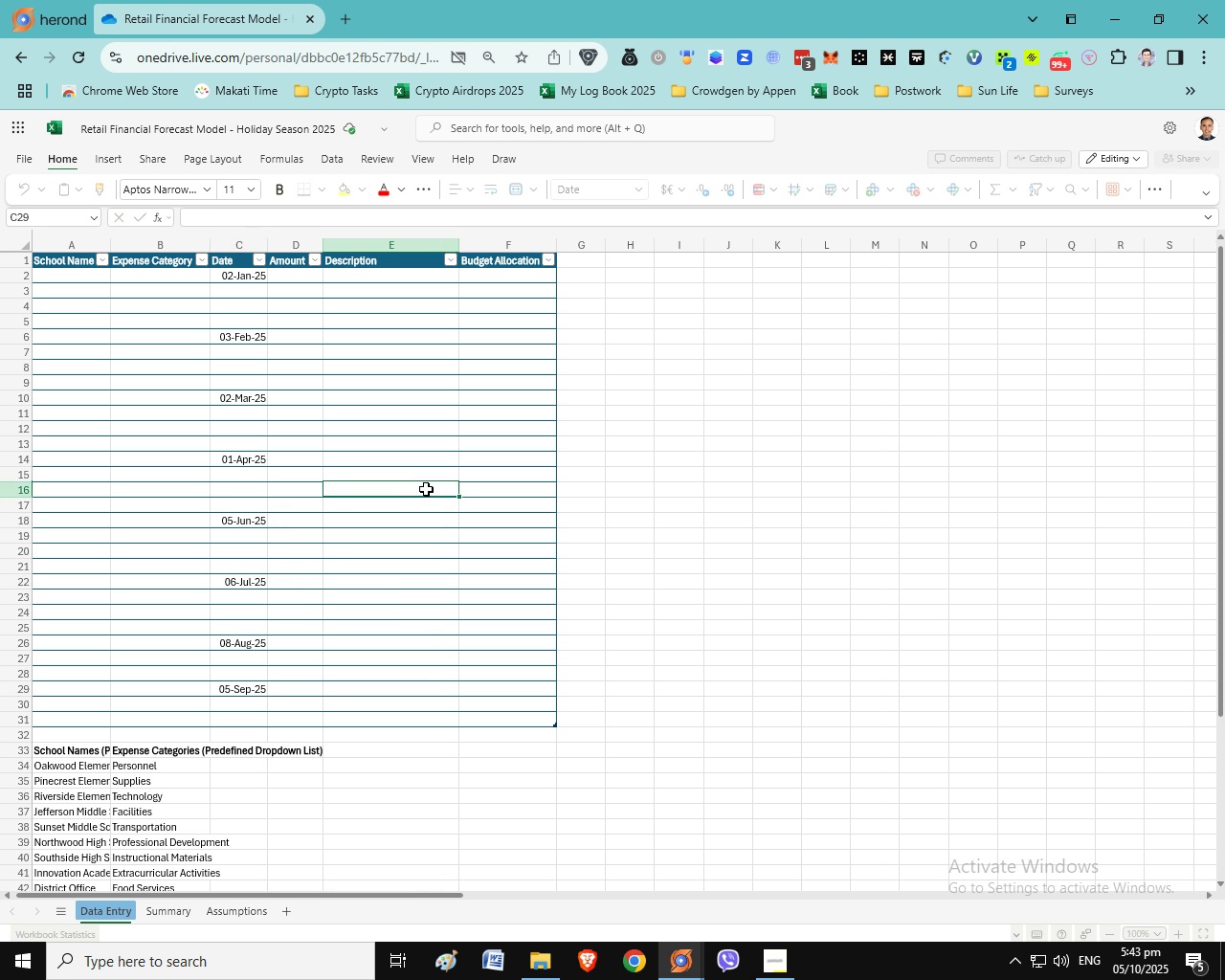 
left_click([240, 274])